 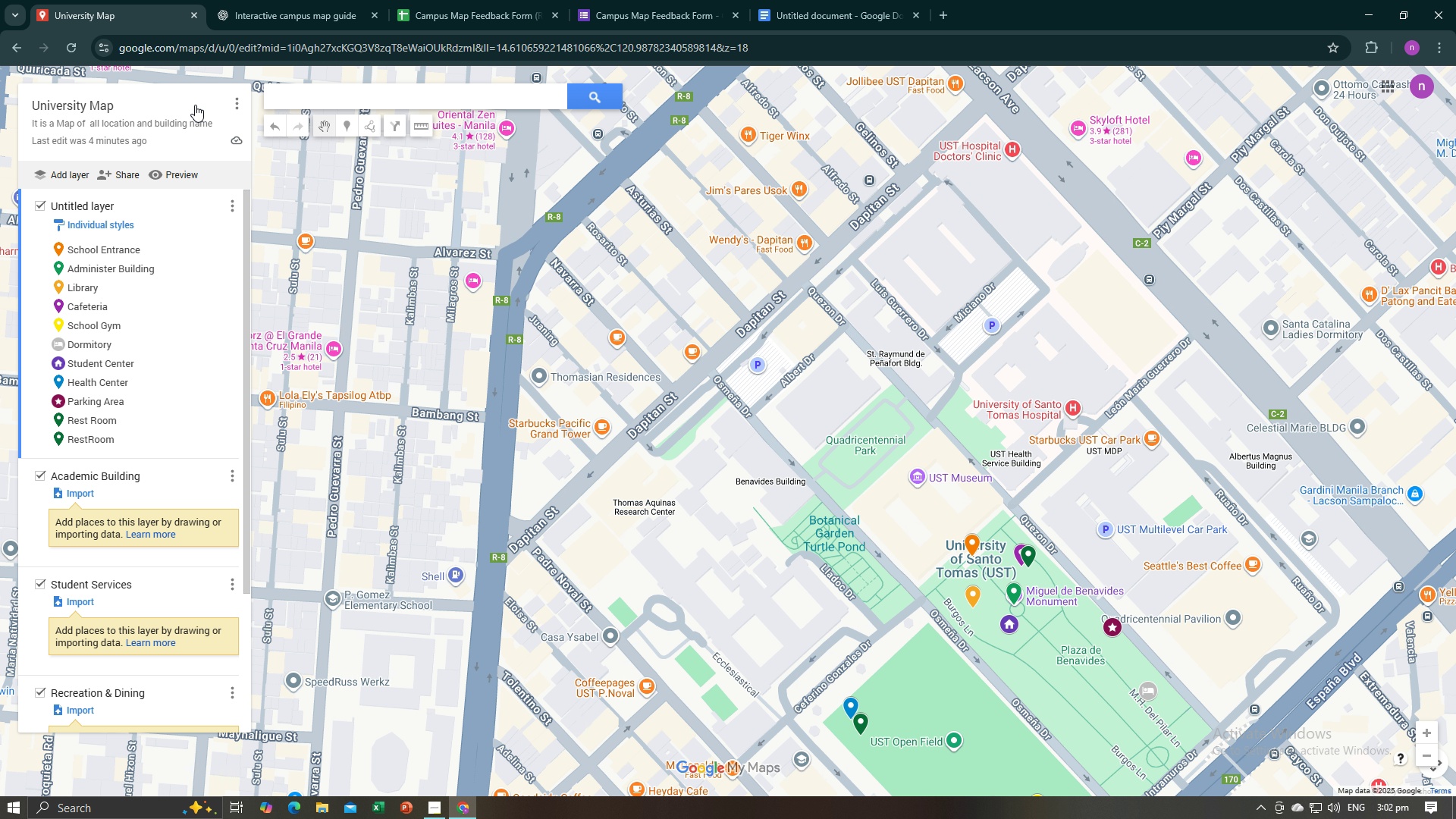 
left_click([101, 174])
 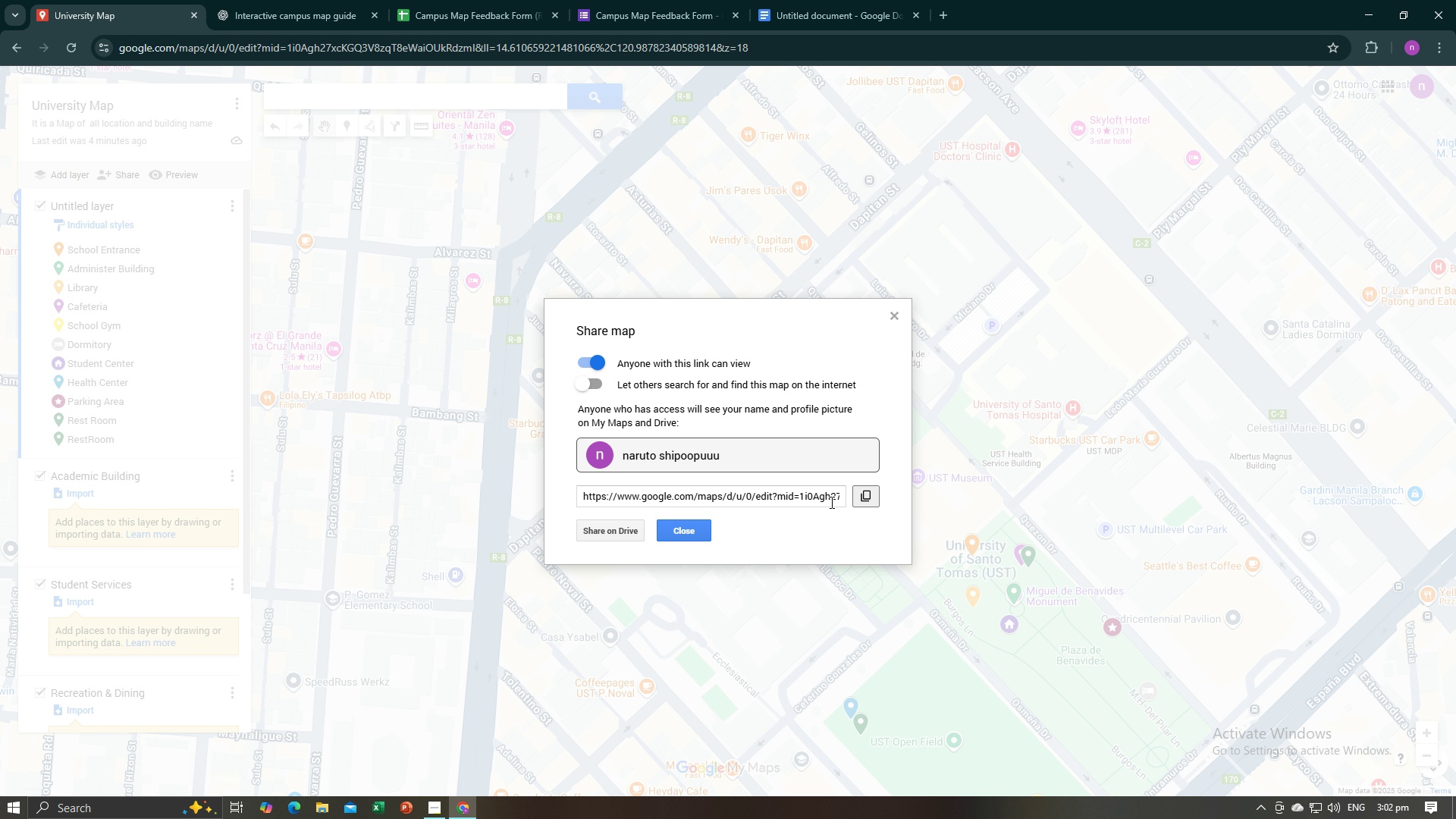 
left_click([865, 495])
 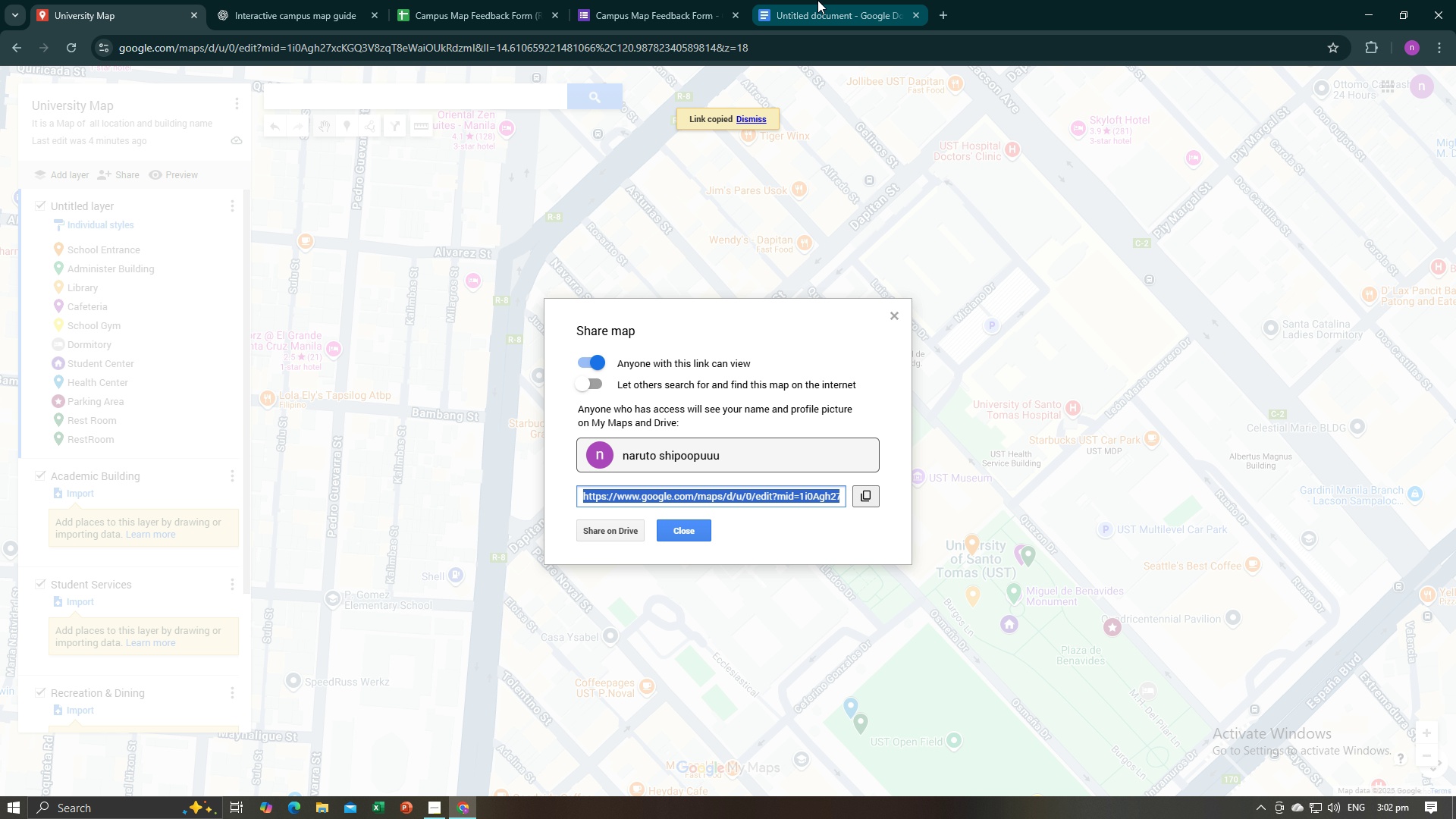 
left_click([817, 0])
 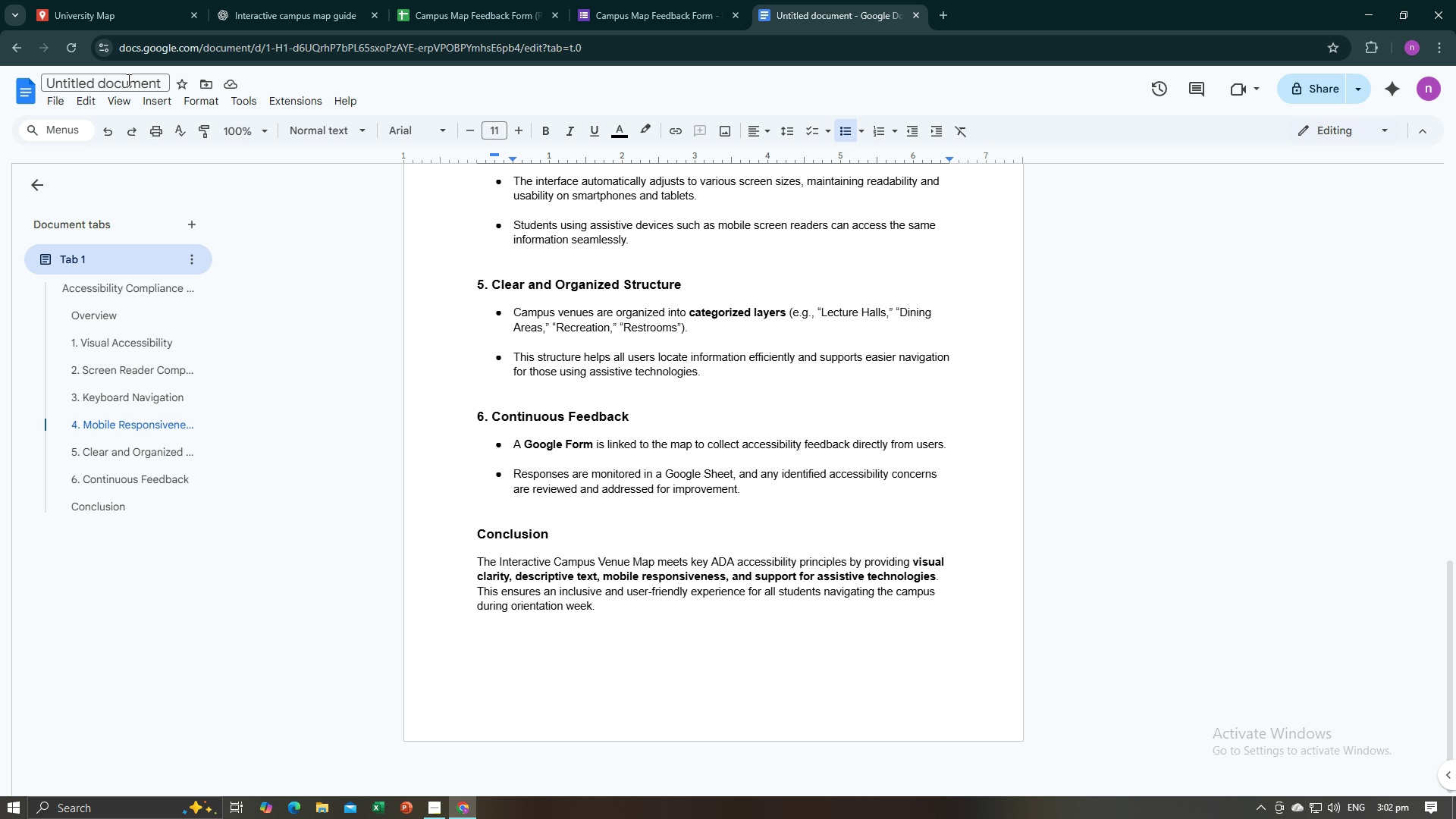 
left_click([127, 80])
 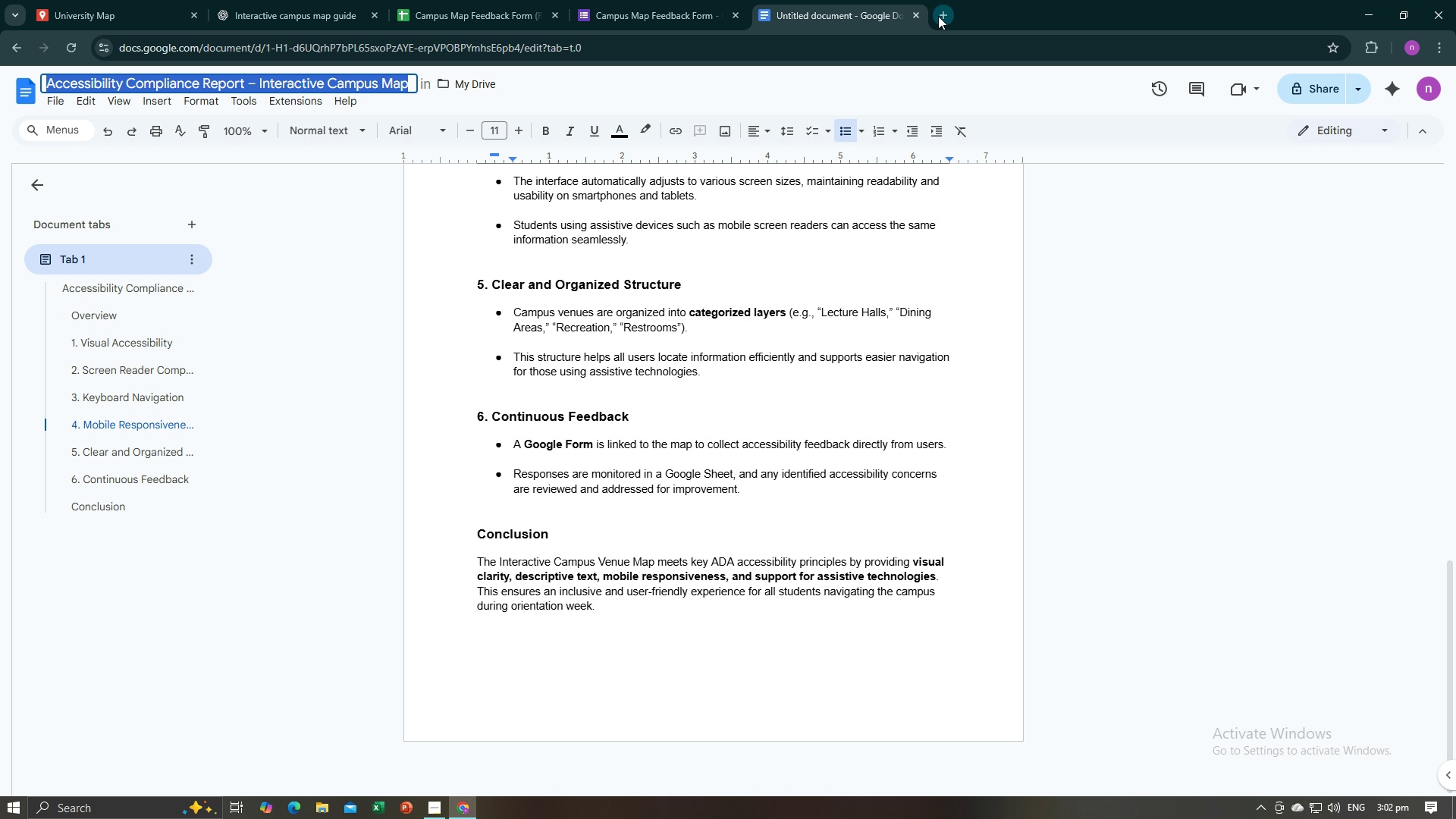 
left_click([938, 16])
 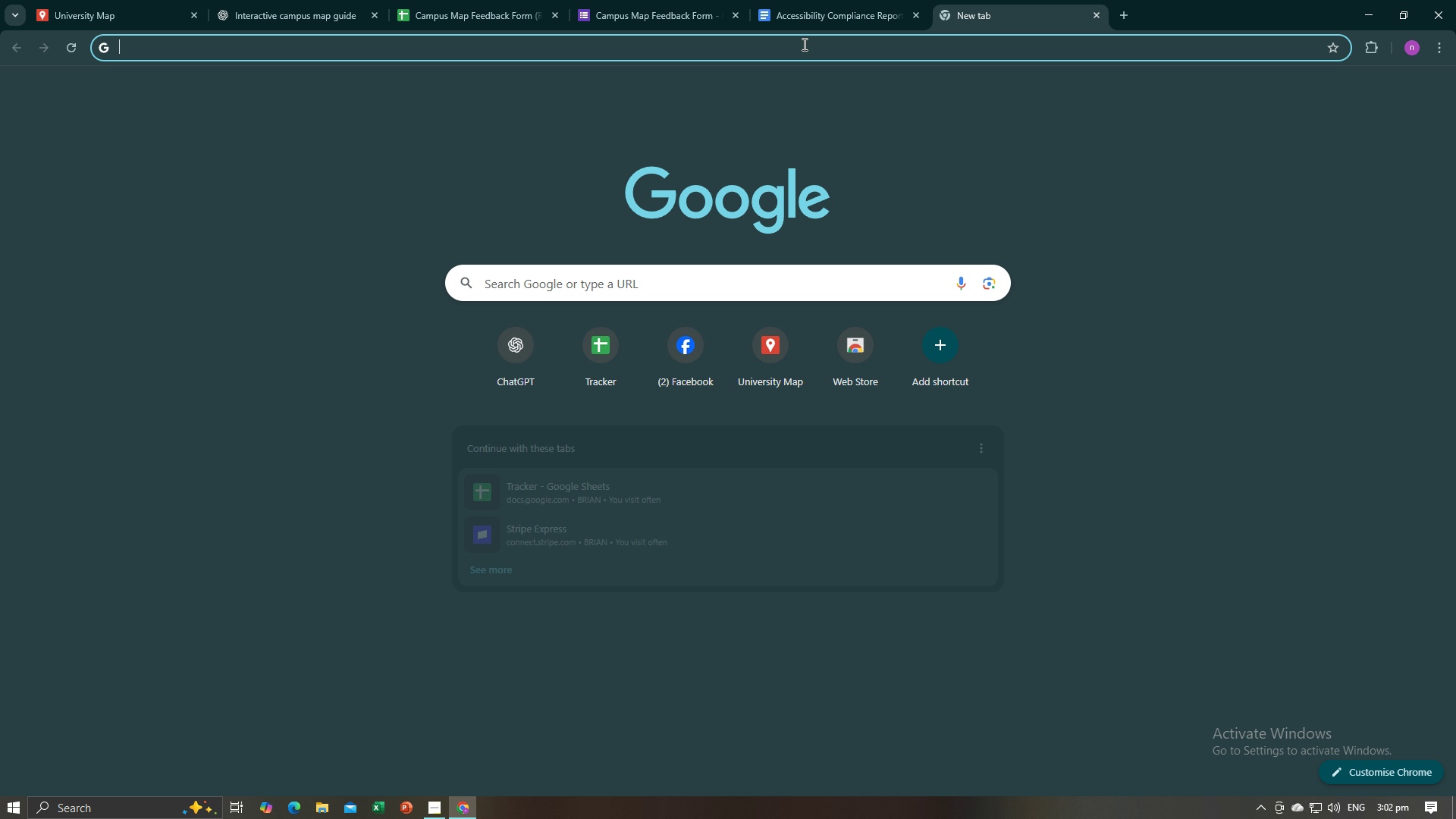 
left_click([803, 44])
 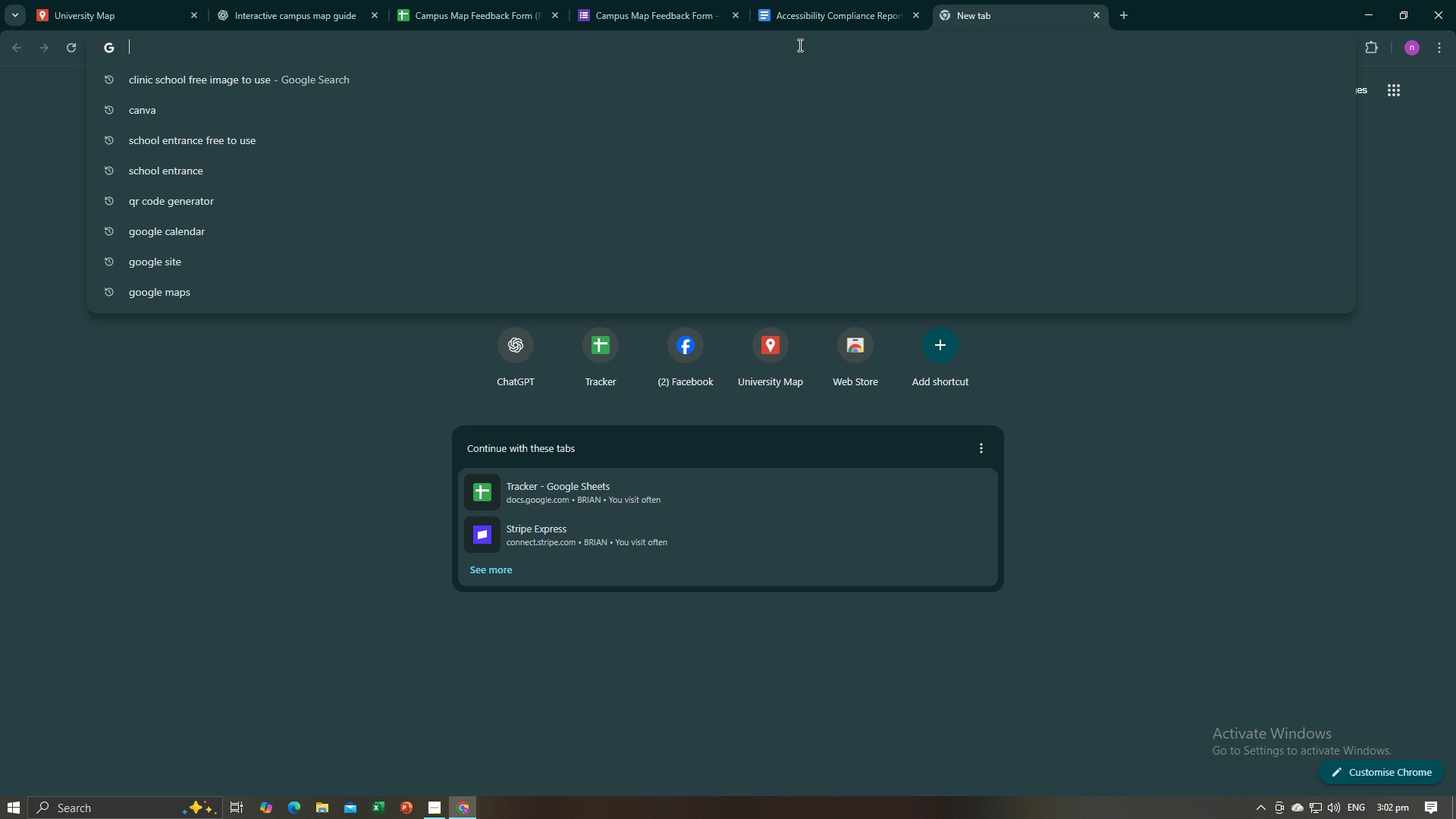 
type(qr code)
 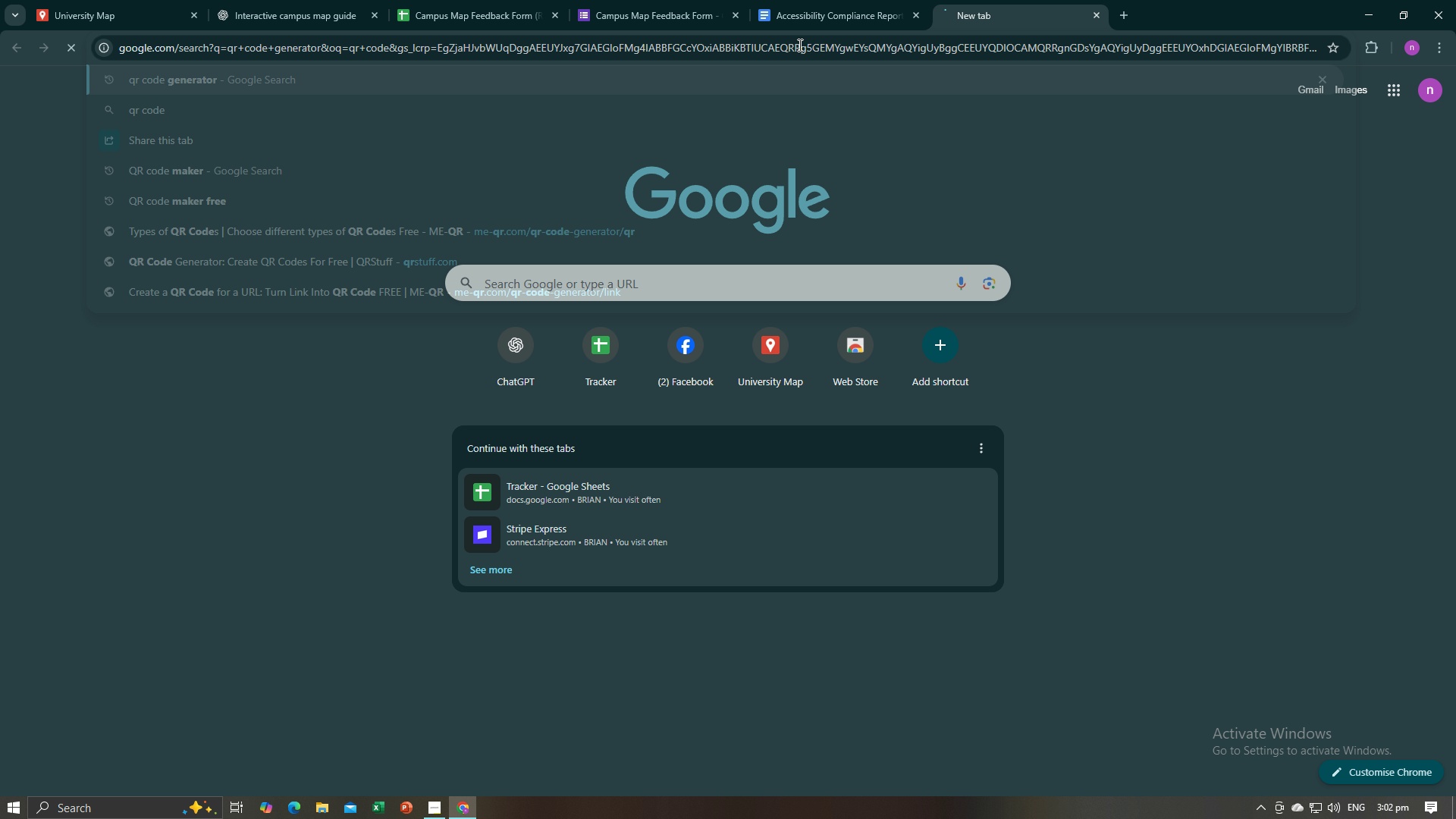 
key(Enter)
 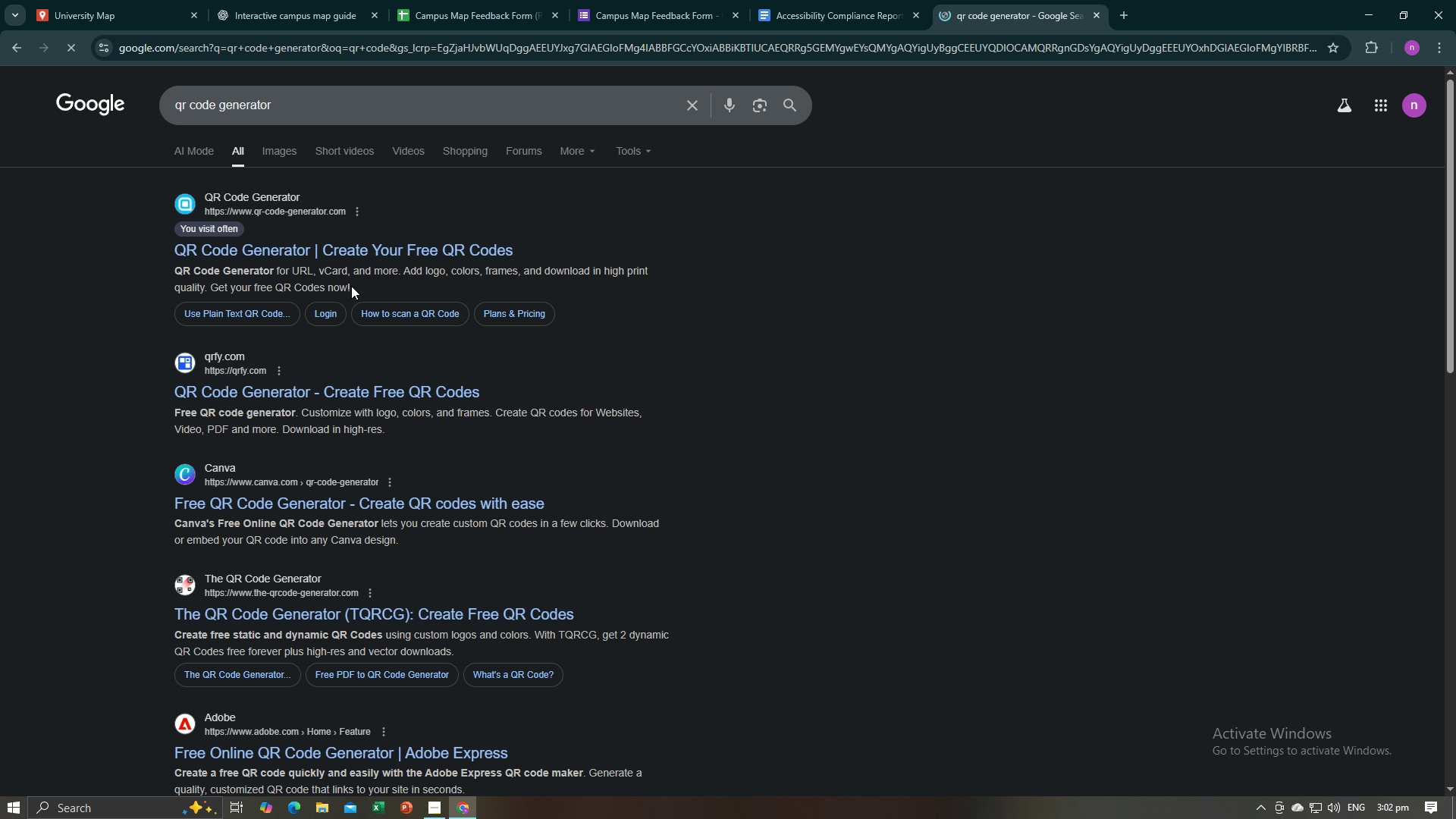 
scroll: coordinate [344, 403], scroll_direction: down, amount: 6.0
 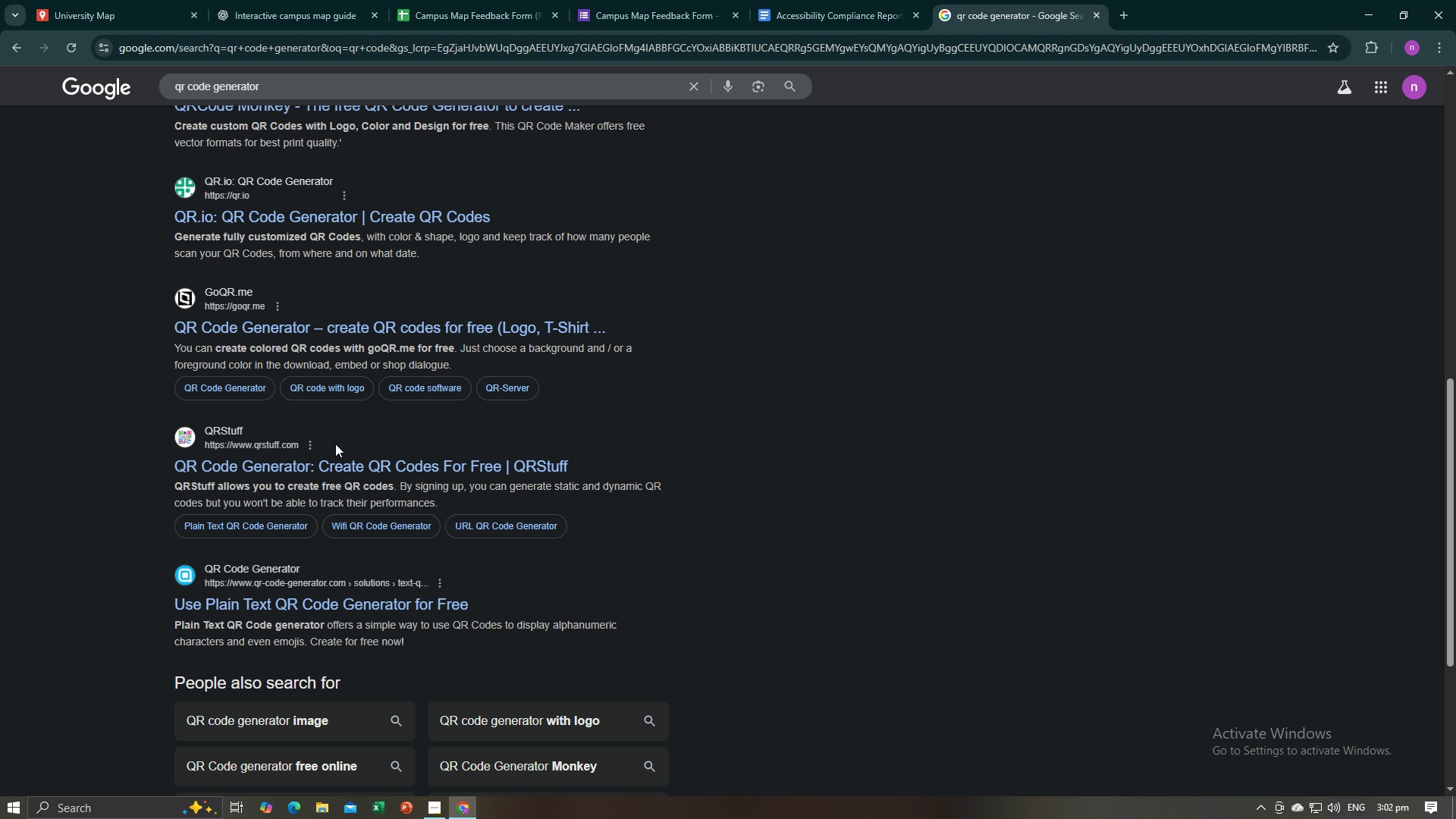 
left_click([335, 461])
 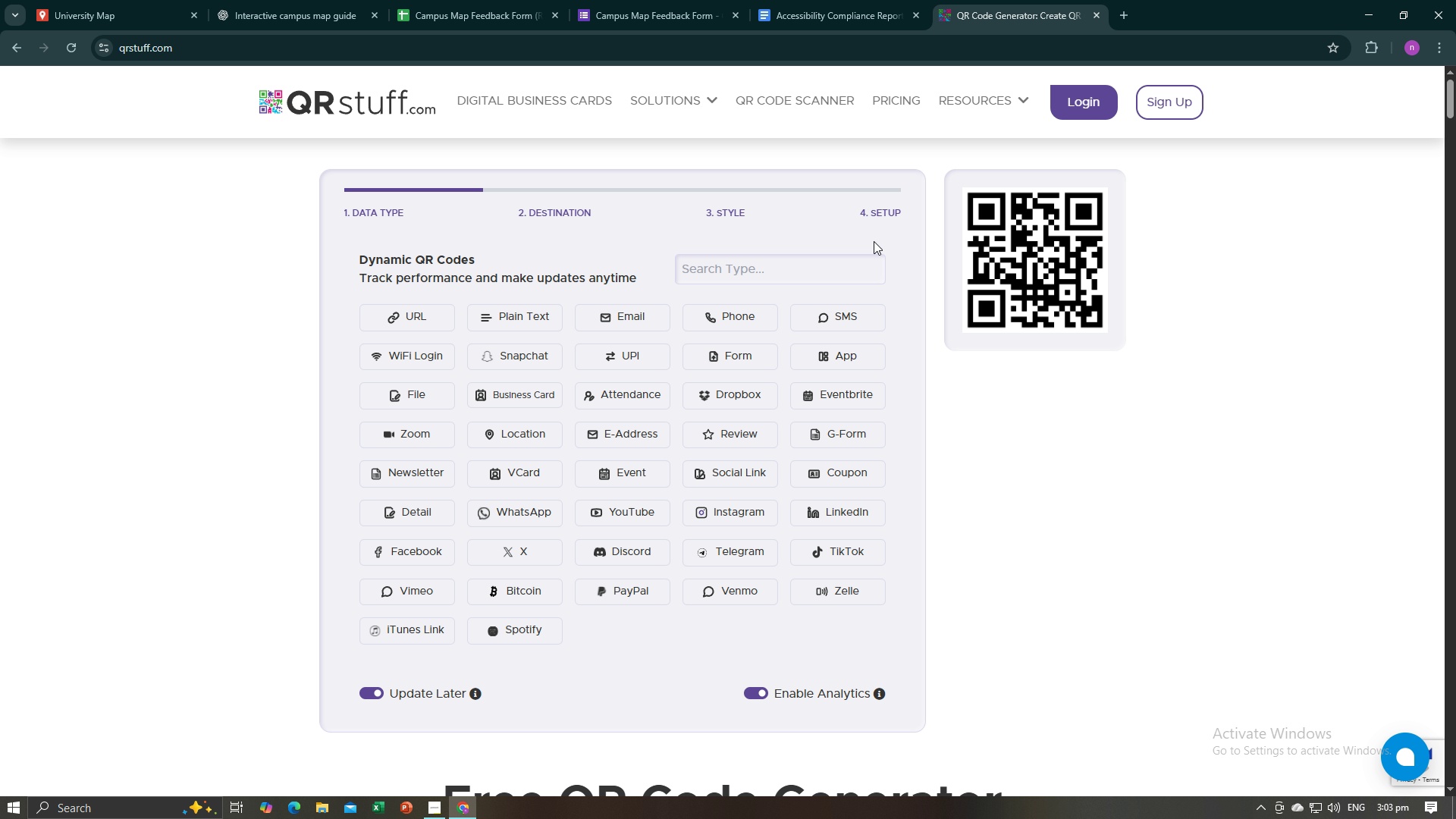 
wait(31.98)
 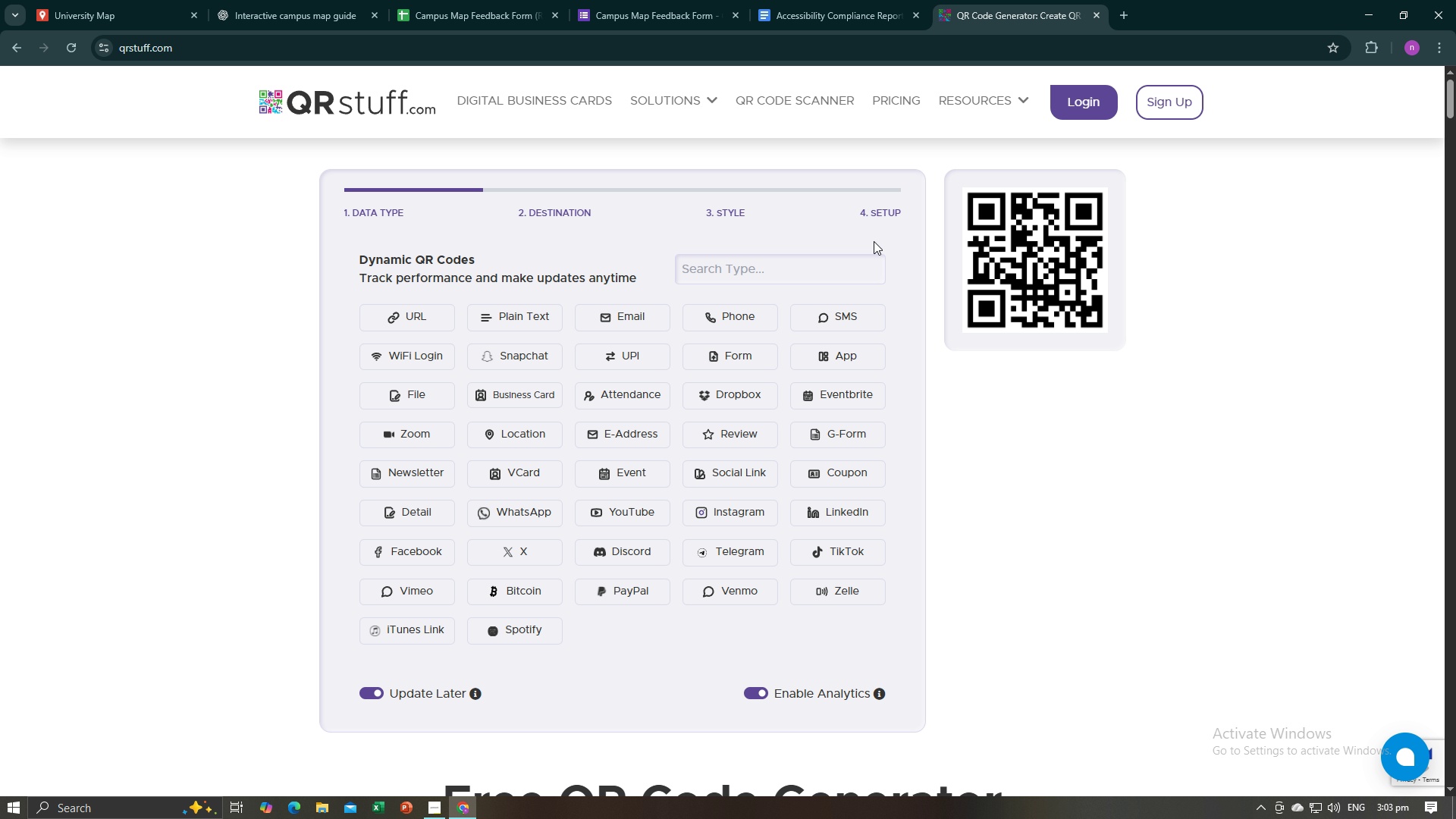 
left_click([394, 311])
 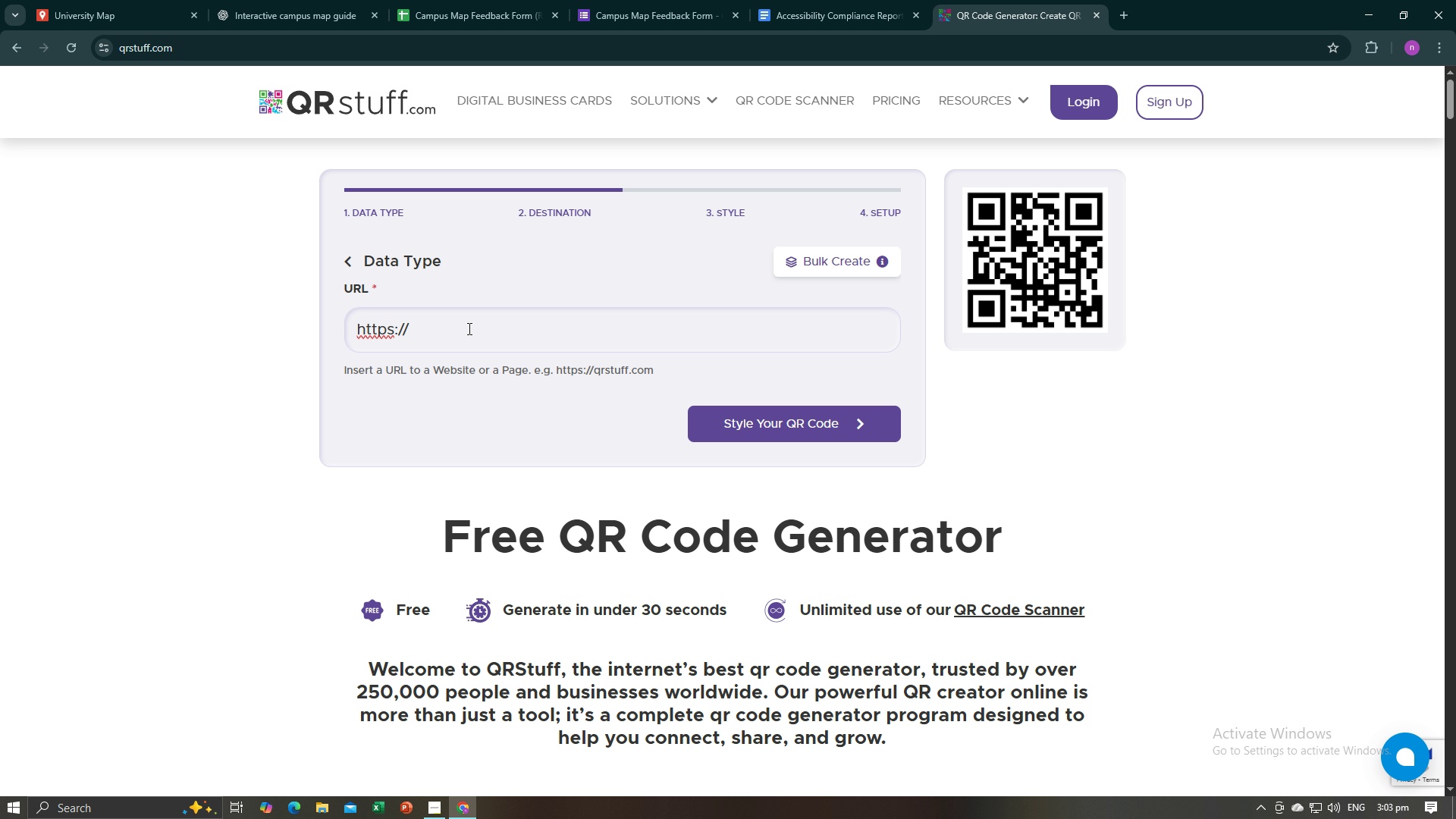 
left_click([468, 328])
 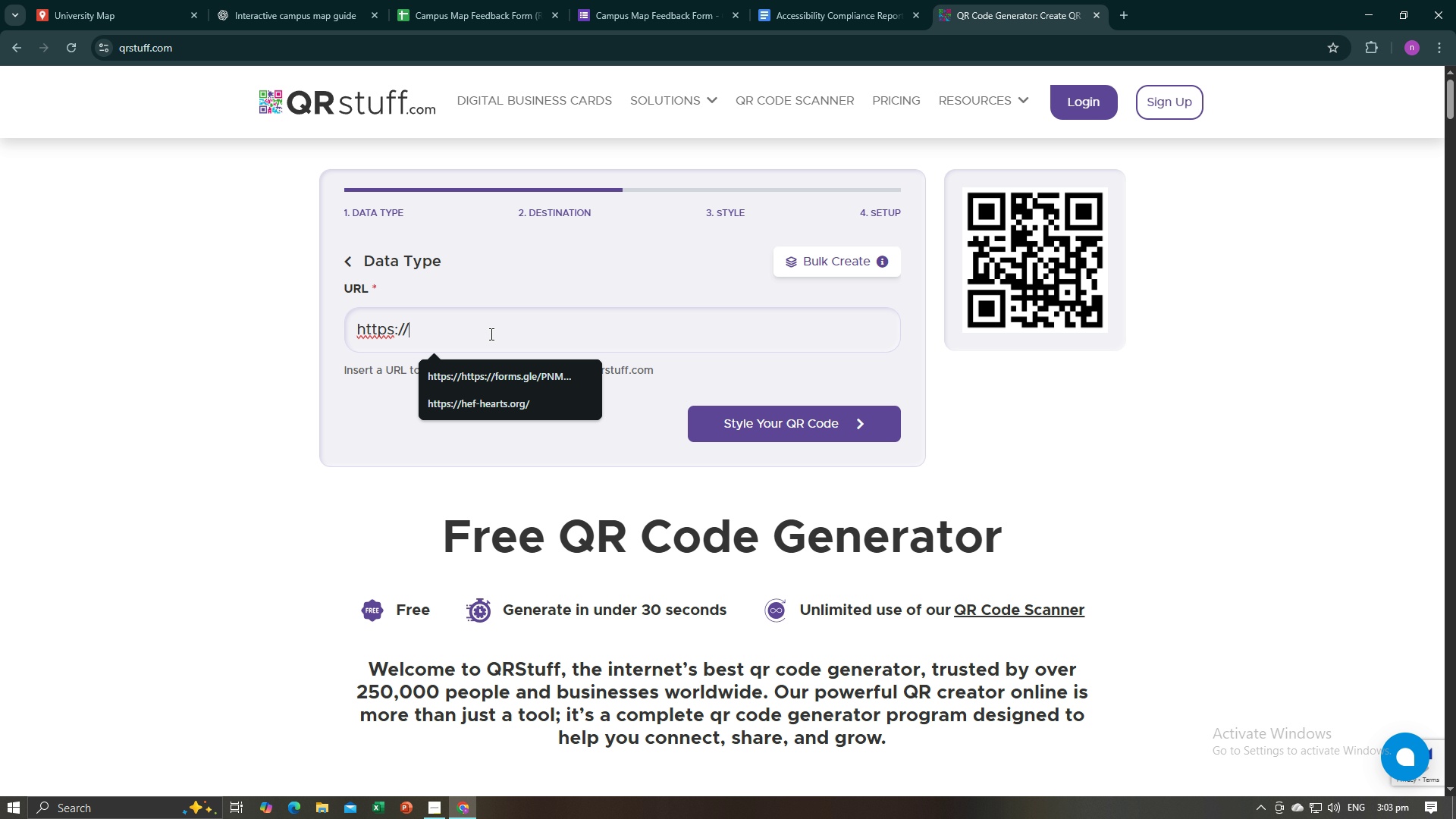 
key(Control+V)
 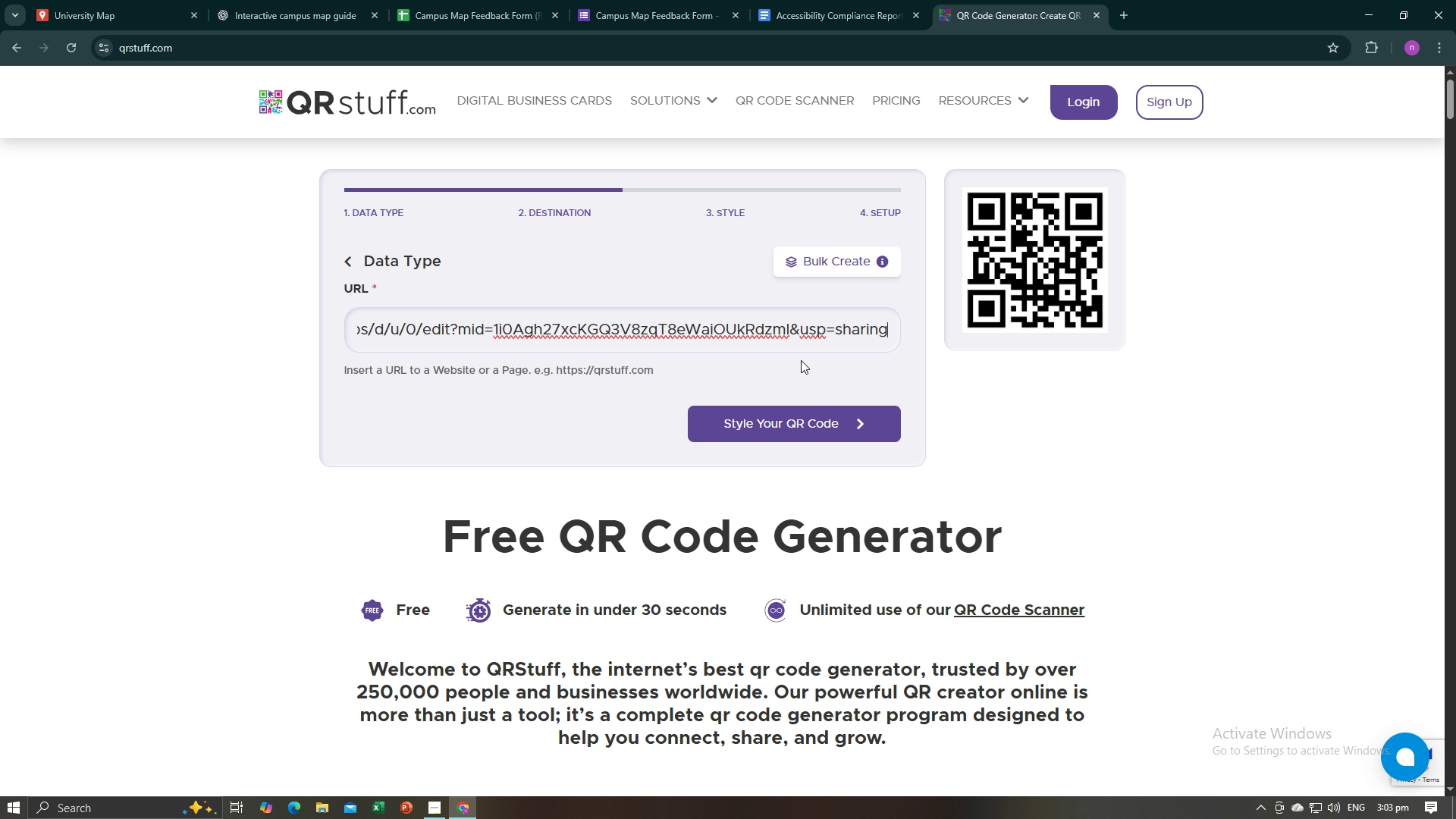 
left_click_drag(start_coordinate=[777, 325], to_coordinate=[271, 337])
 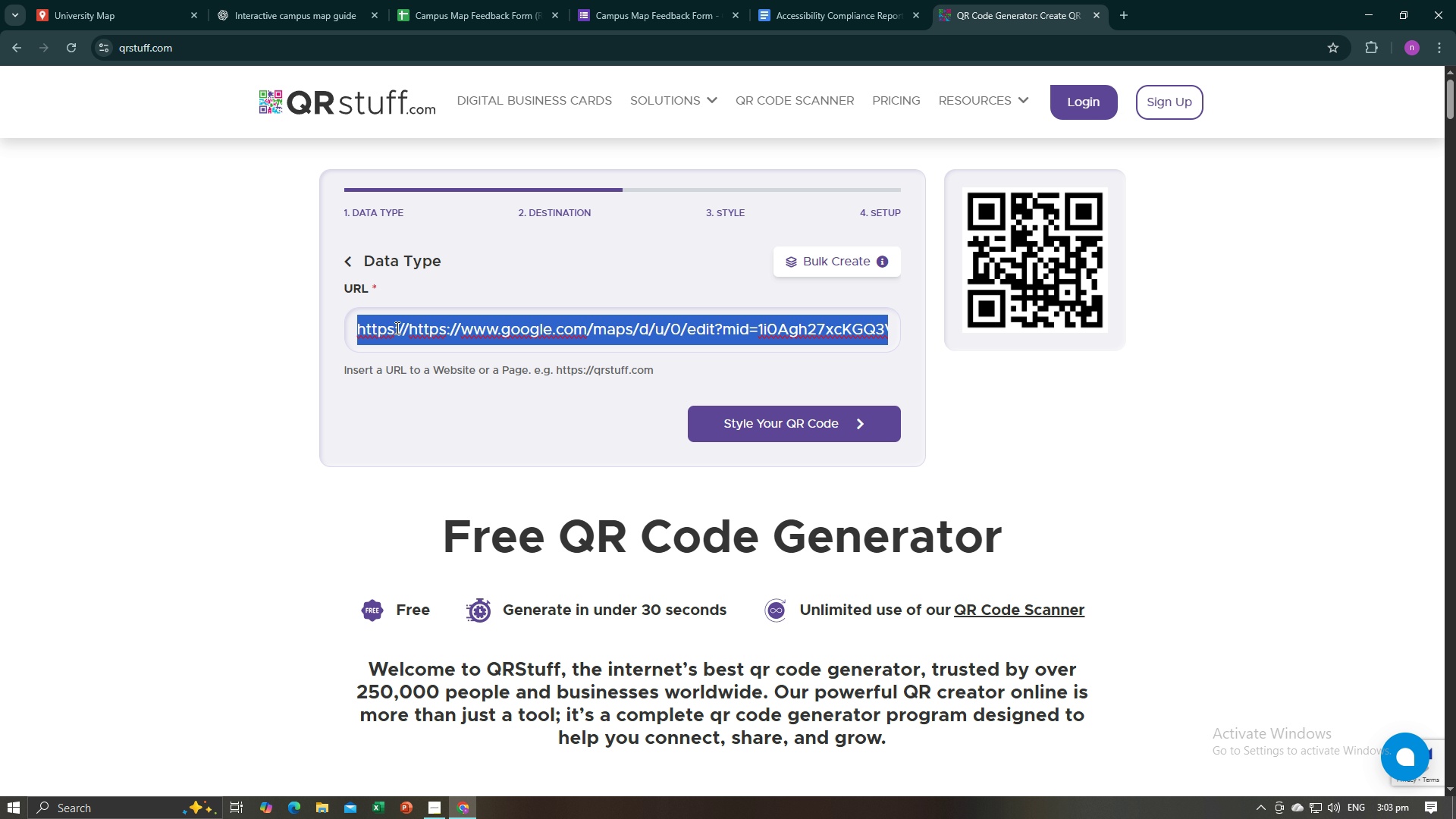 
left_click([396, 328])
 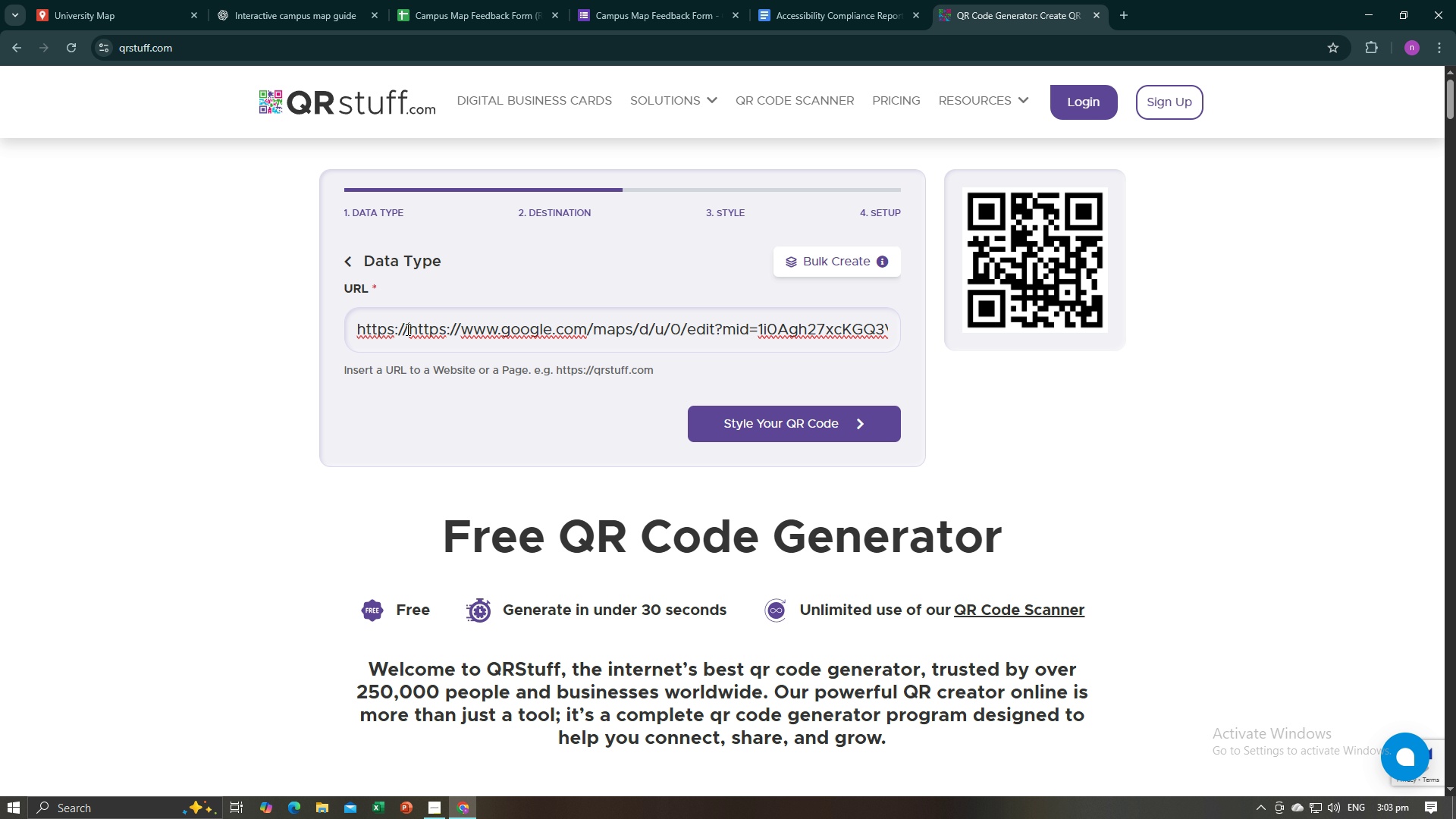 
left_click_drag(start_coordinate=[406, 329], to_coordinate=[287, 329])
 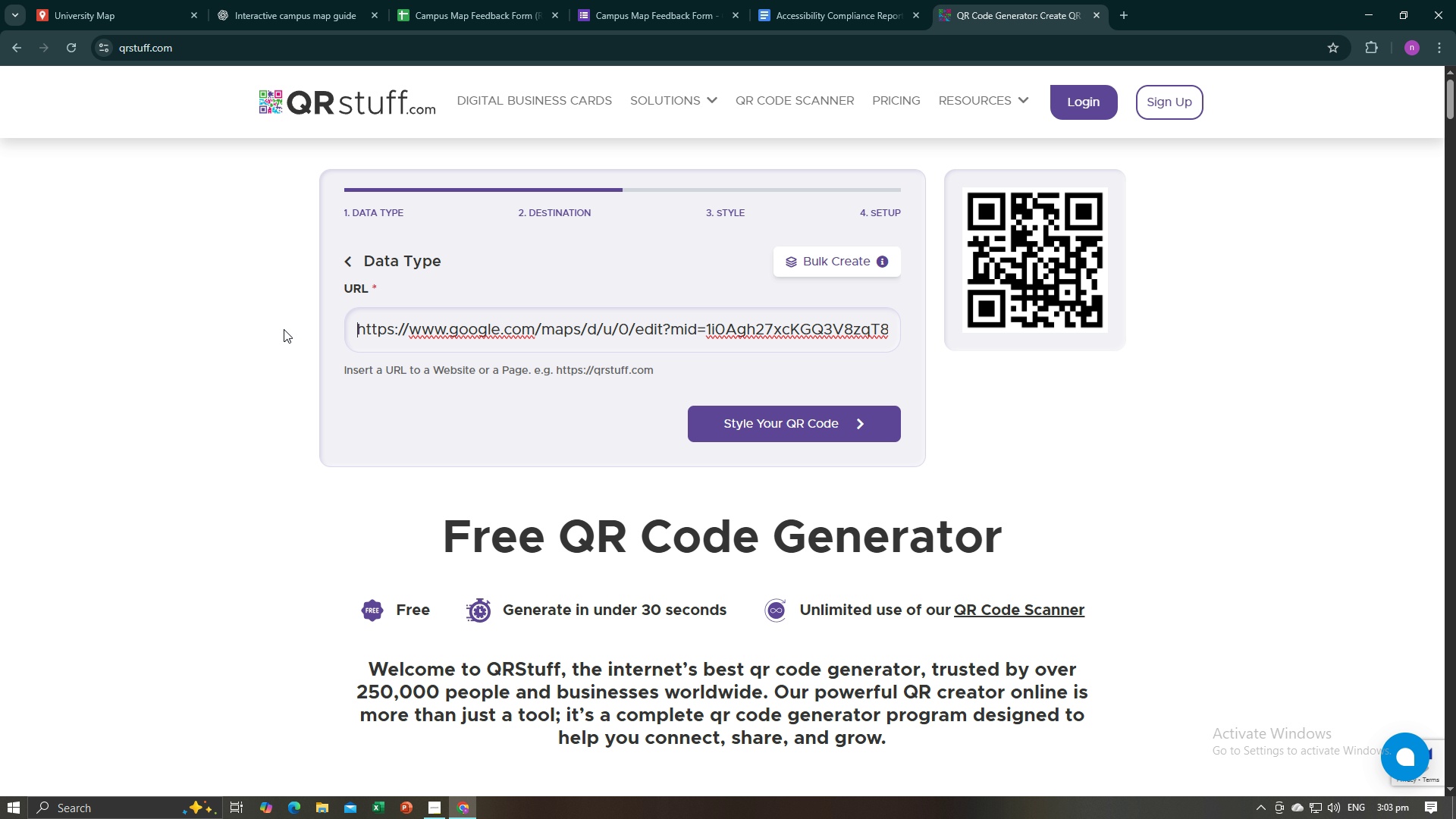 
key(Backspace)
 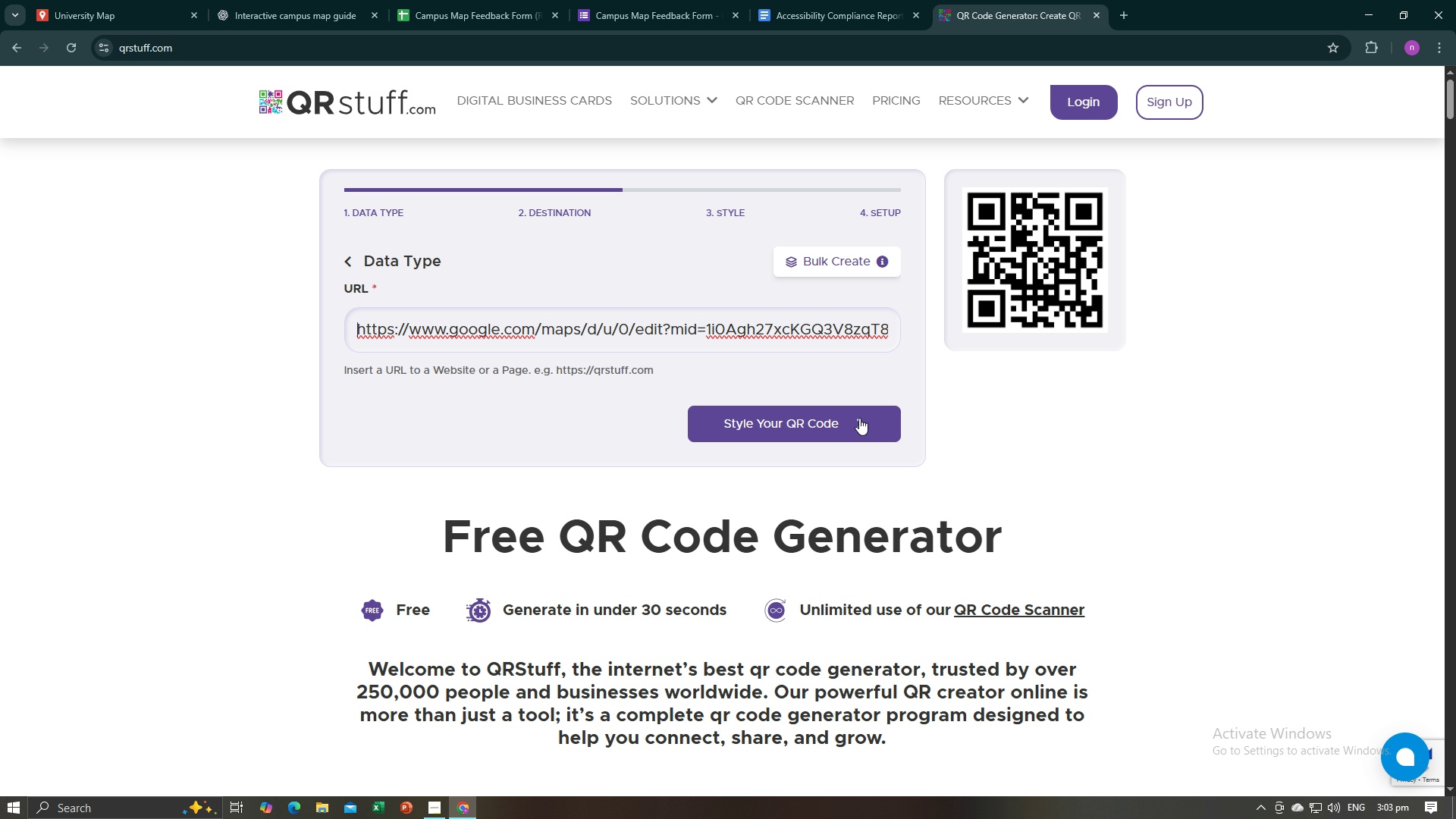 
left_click([859, 421])
 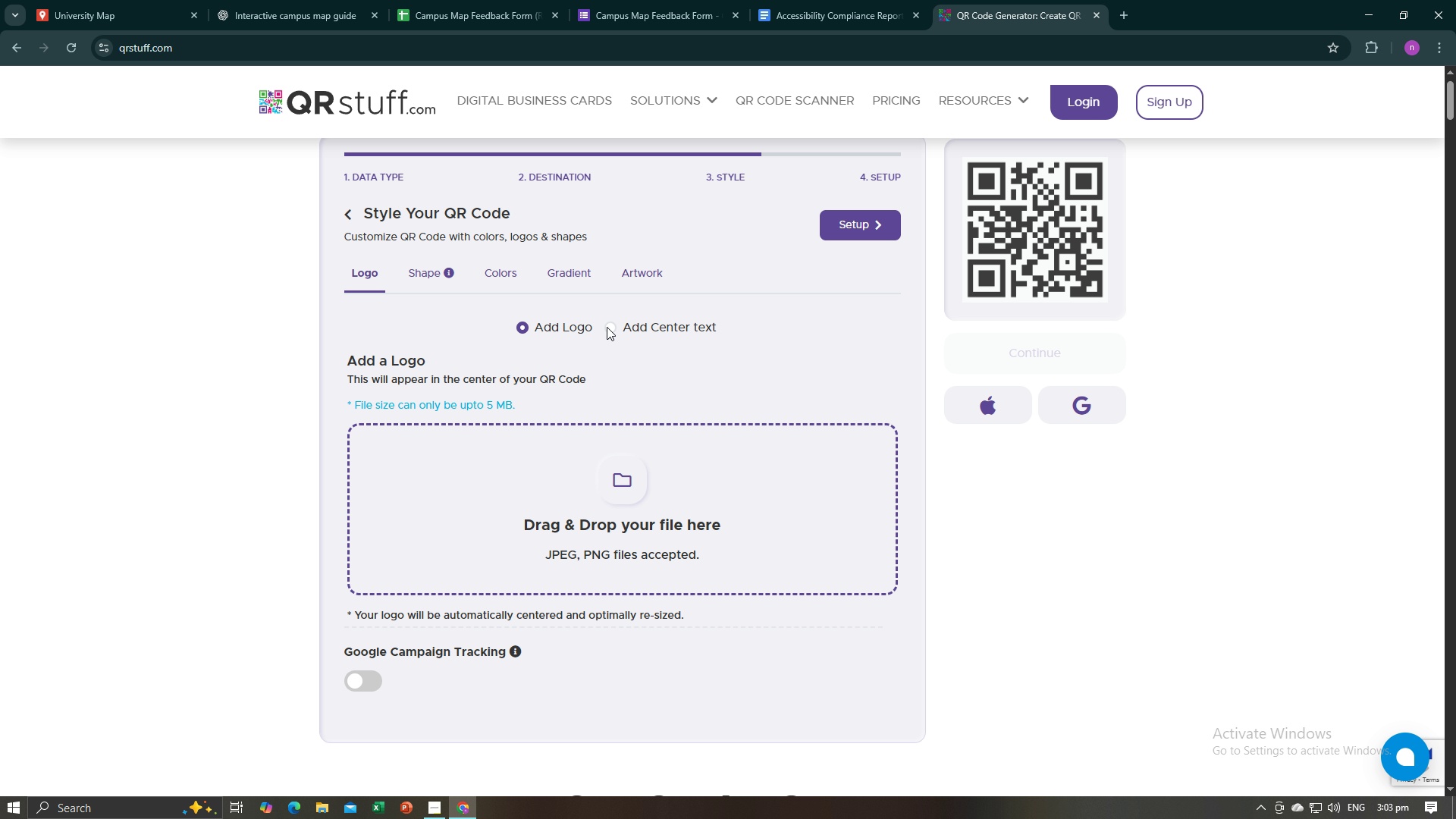 
left_click([610, 325])
 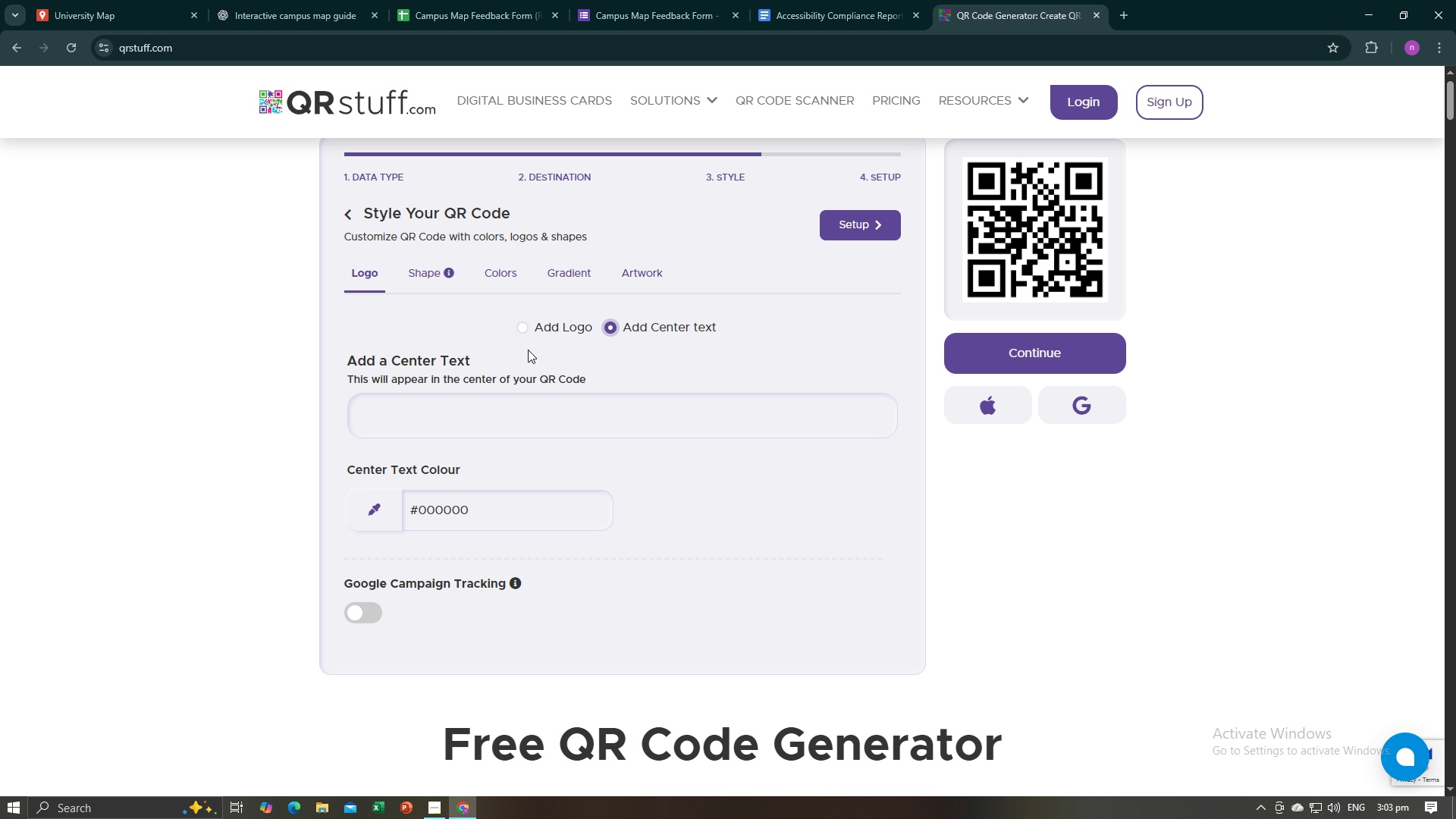 
left_click([545, 431])
 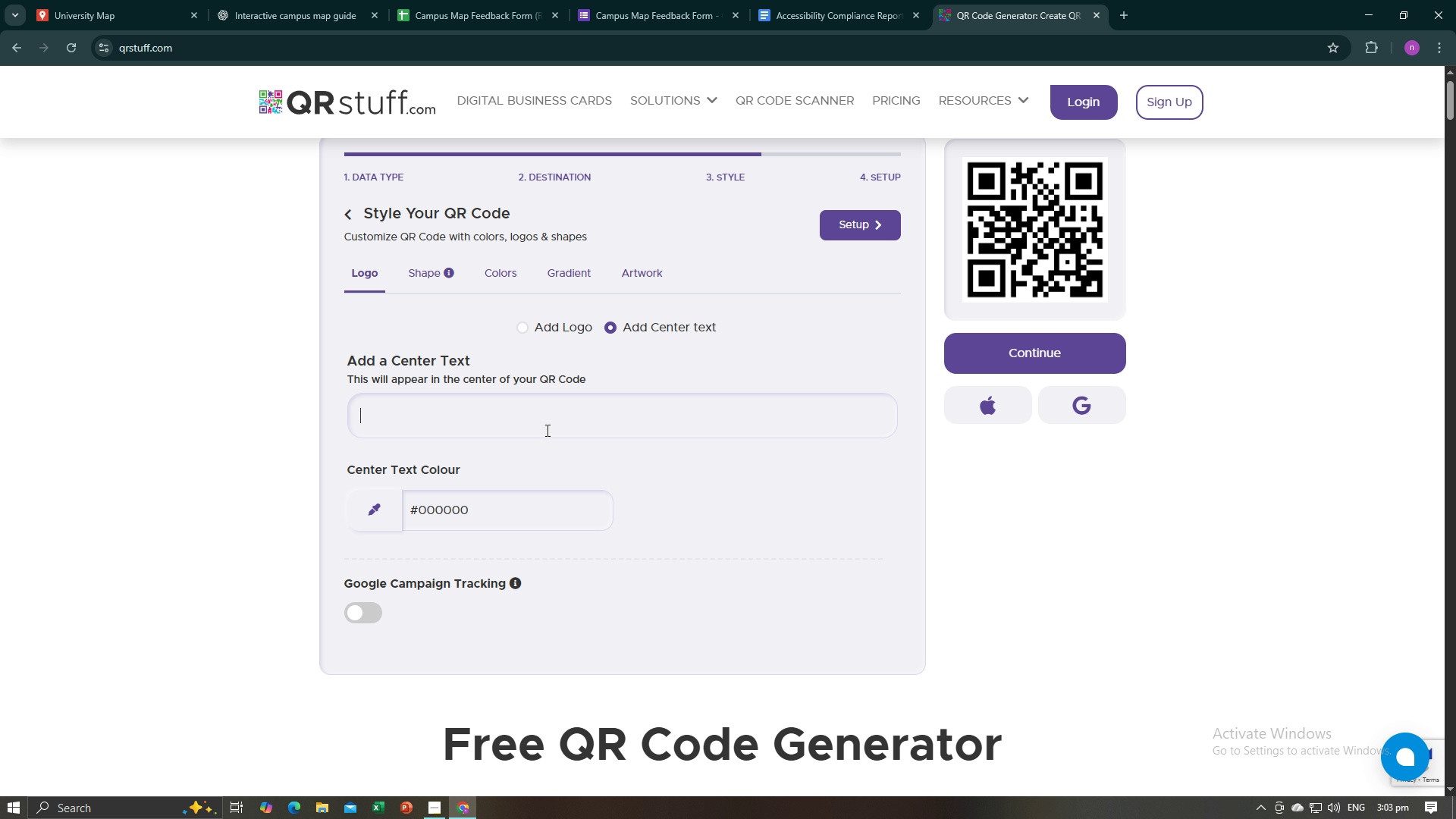 
type(University Map)
 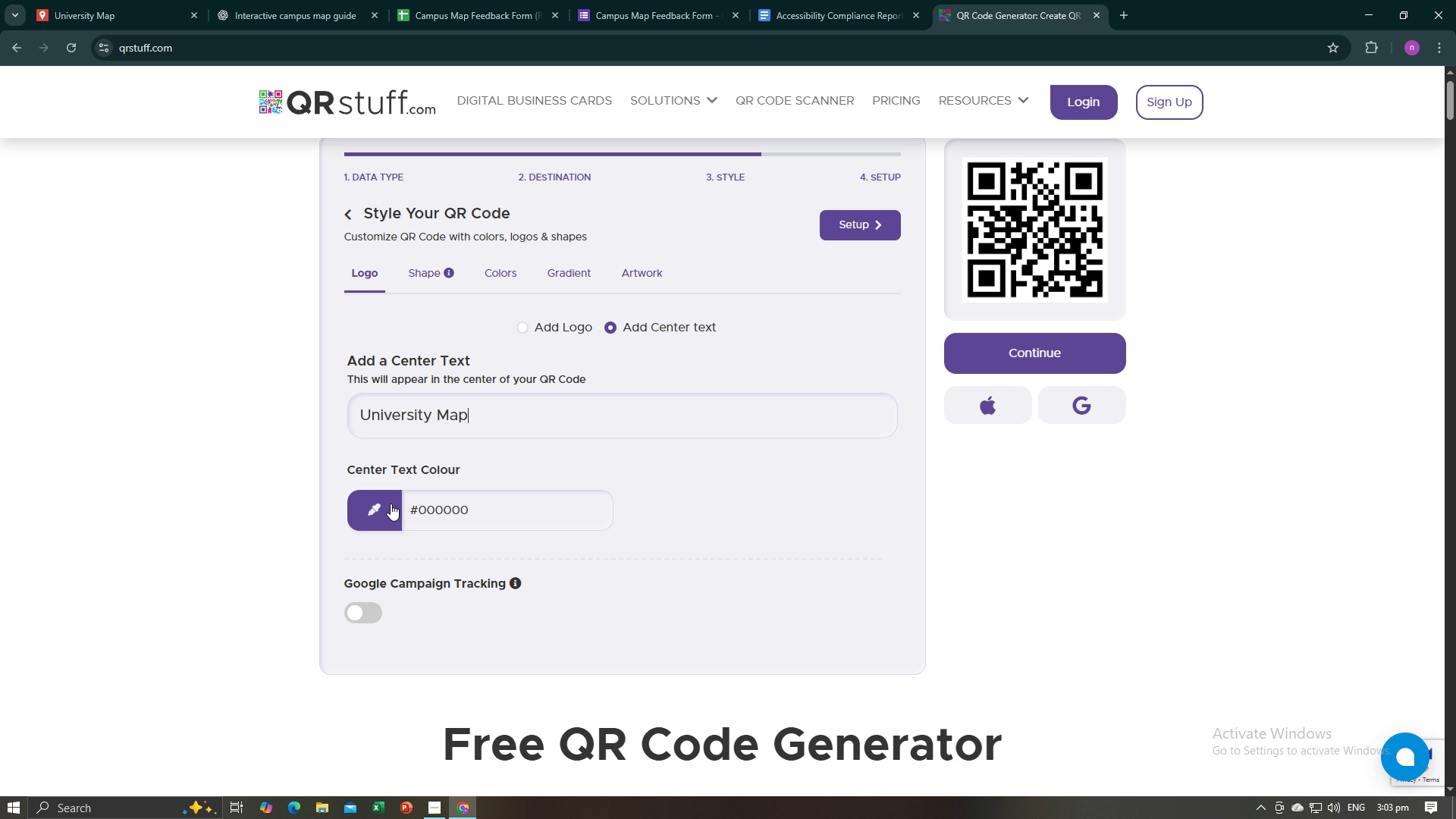 
left_click([384, 513])
 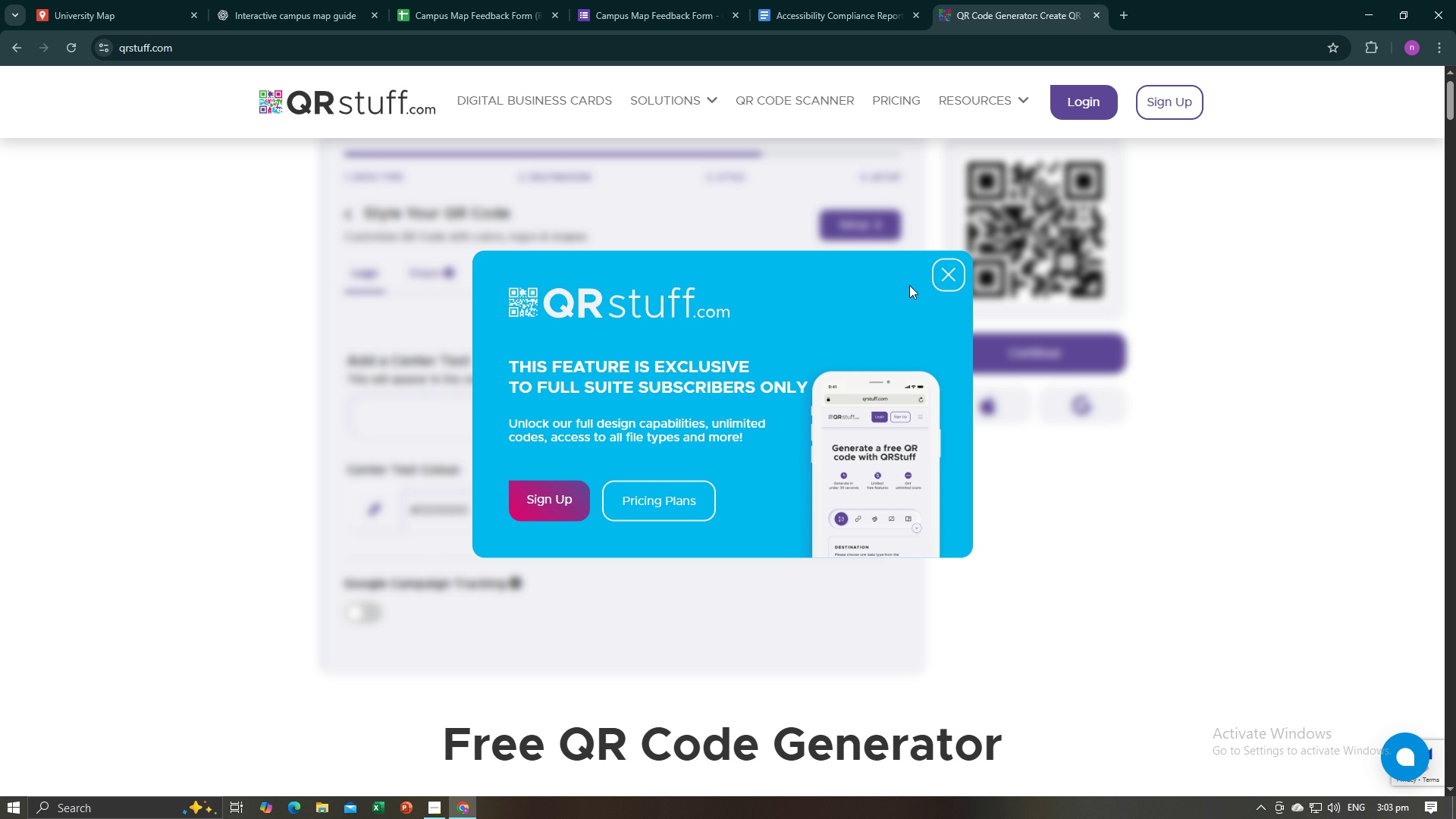 
left_click([937, 274])
 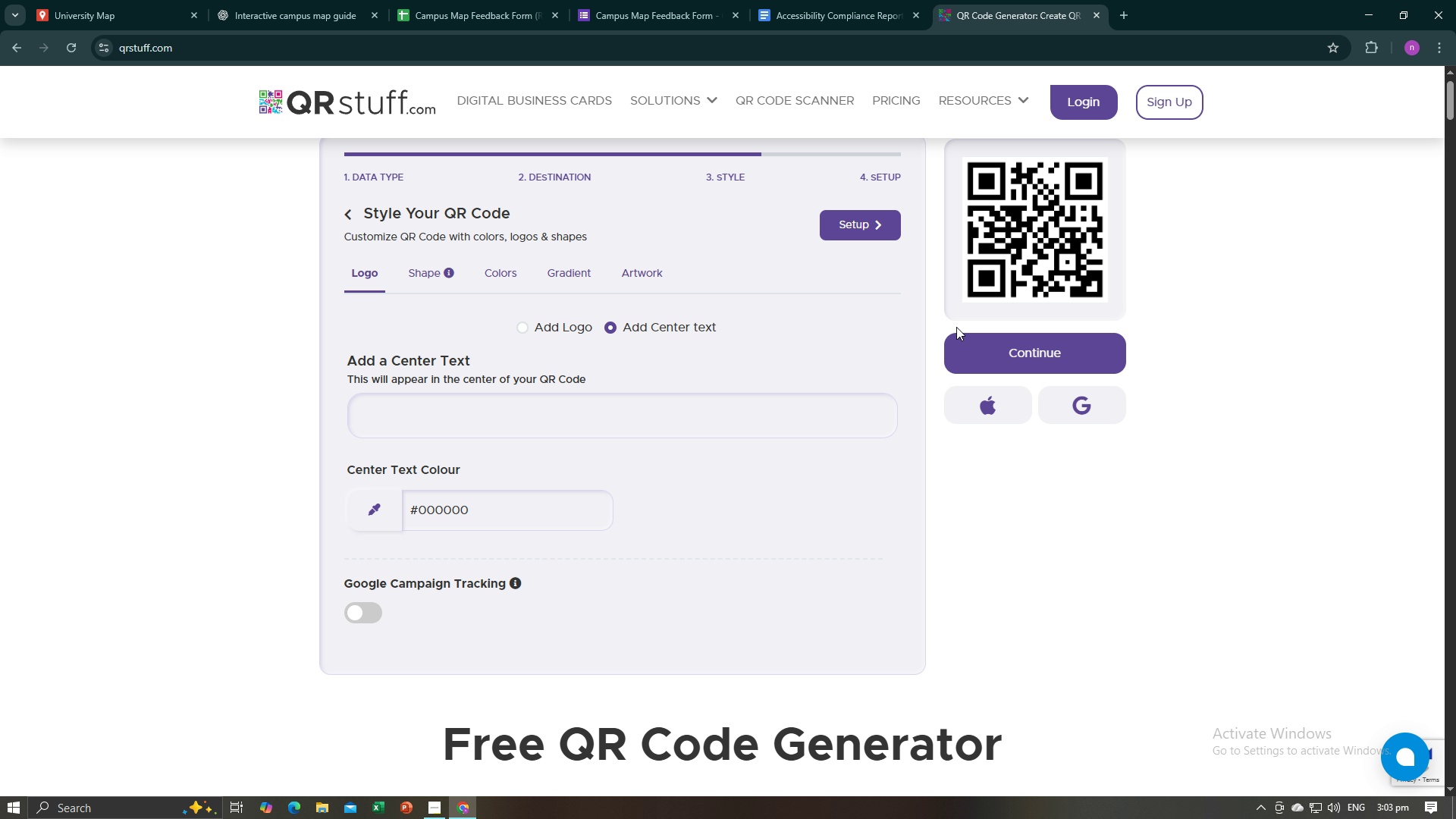 
wait(9.29)
 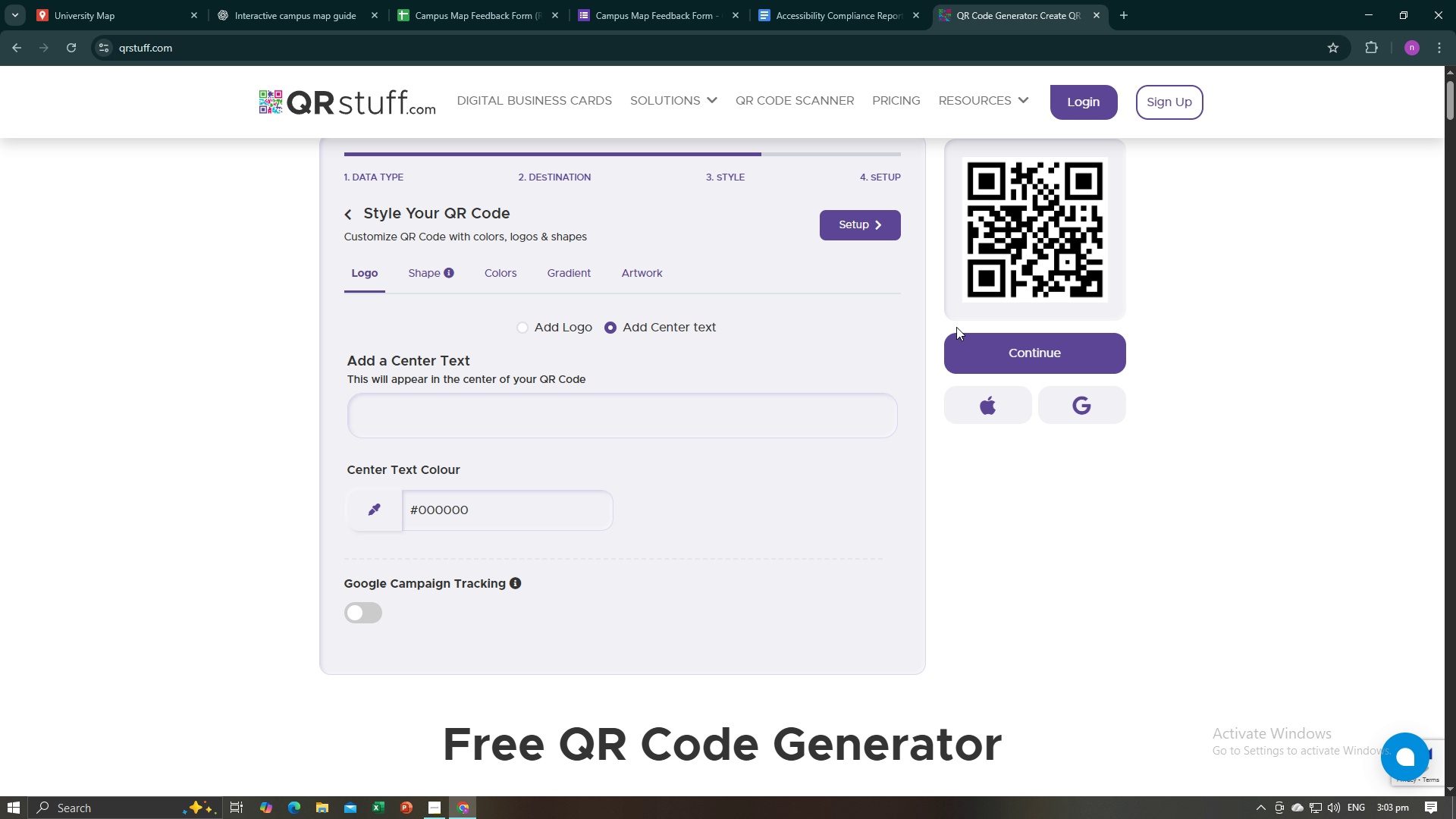 
type(University Map)
 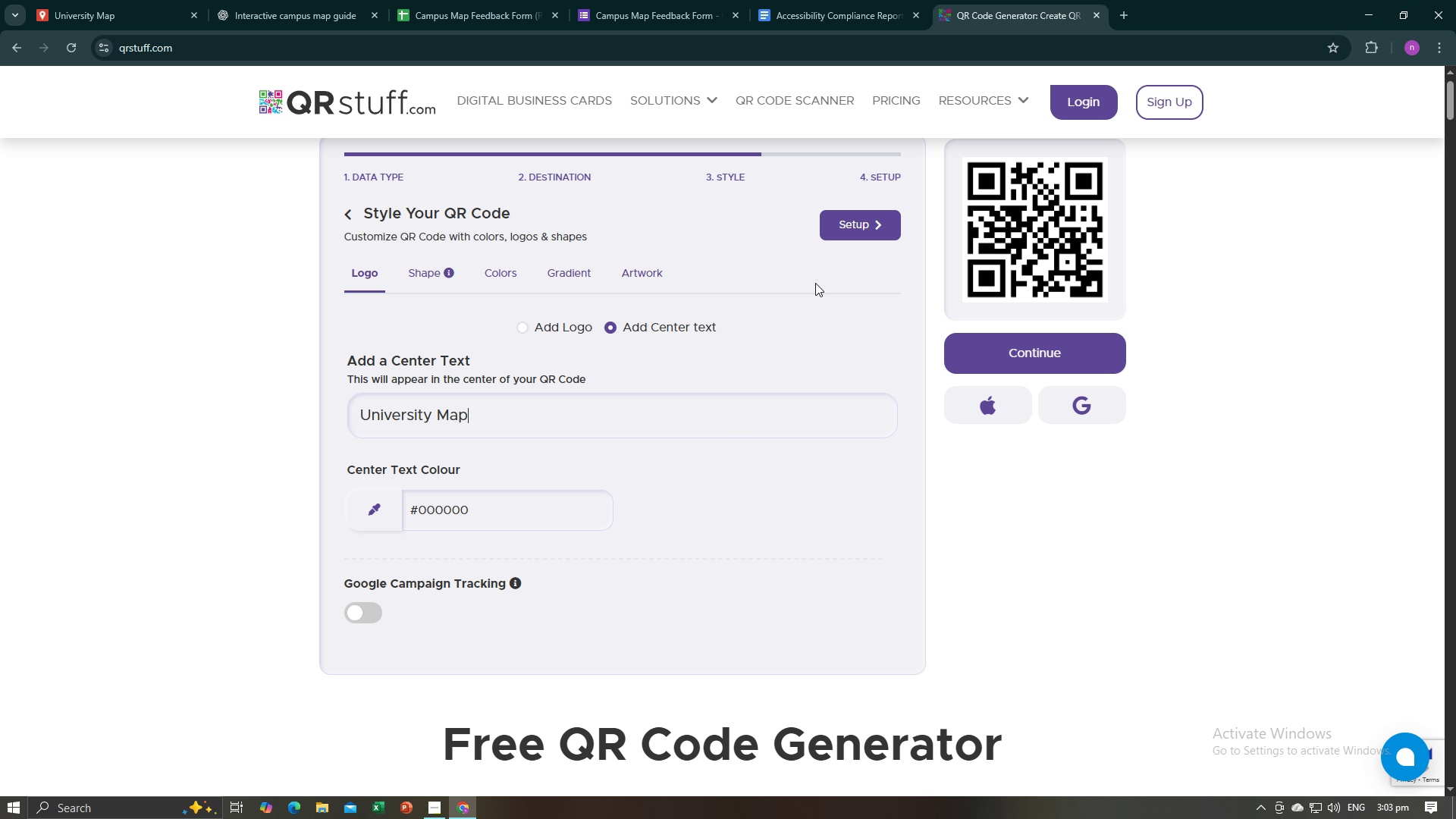 
left_click([842, 235])
 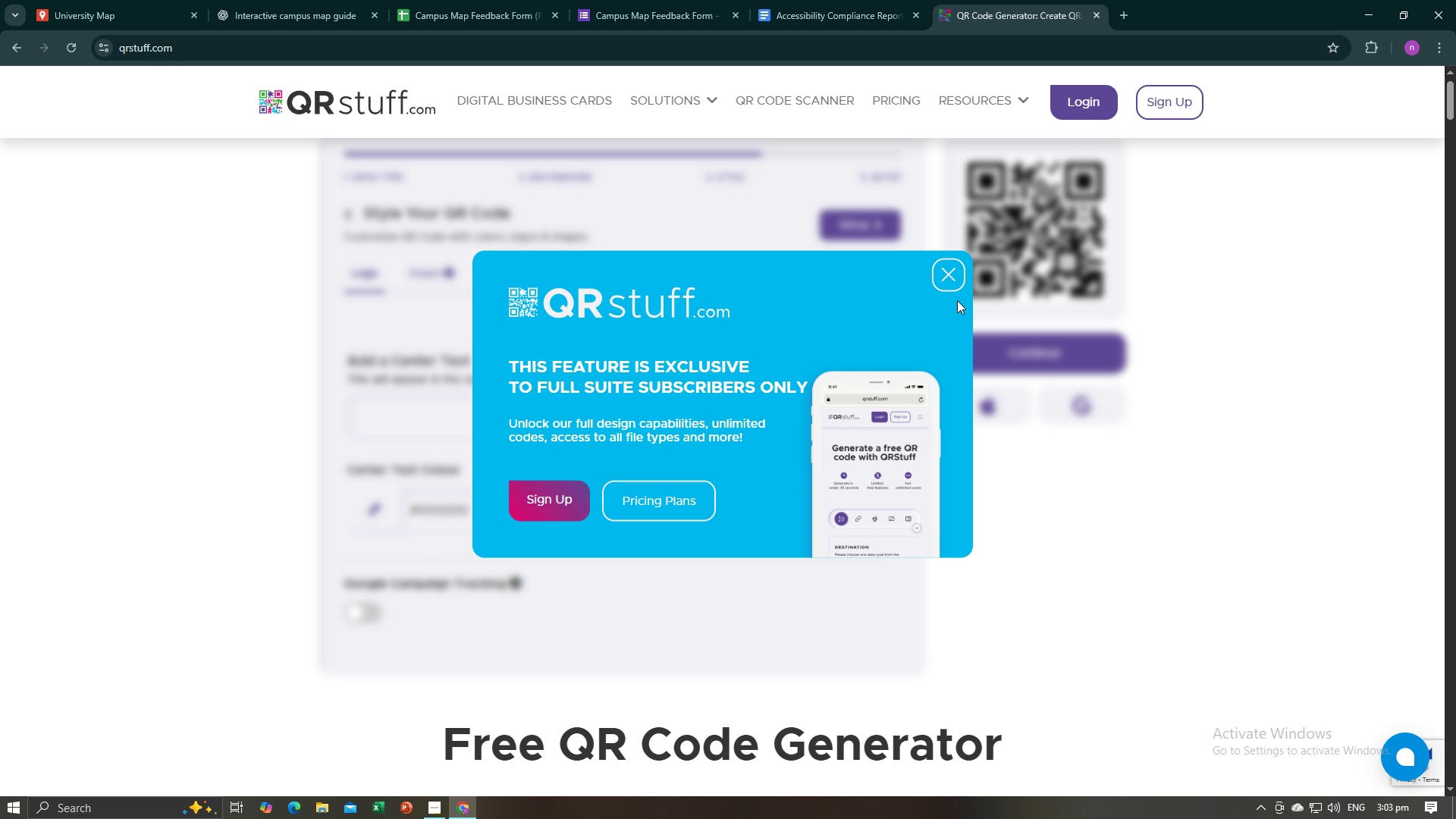 
left_click([944, 275])
 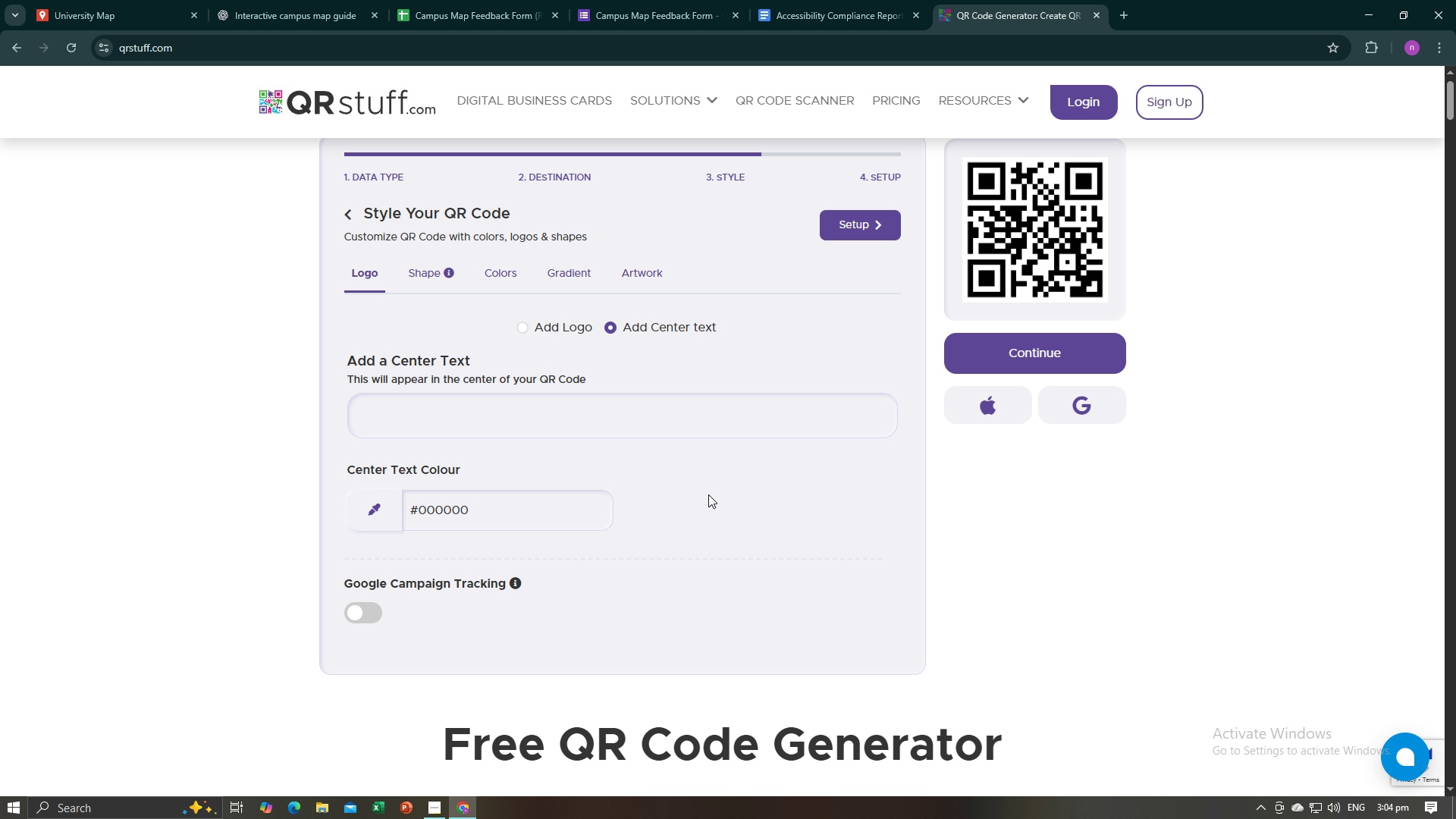 
left_click([713, 494])
 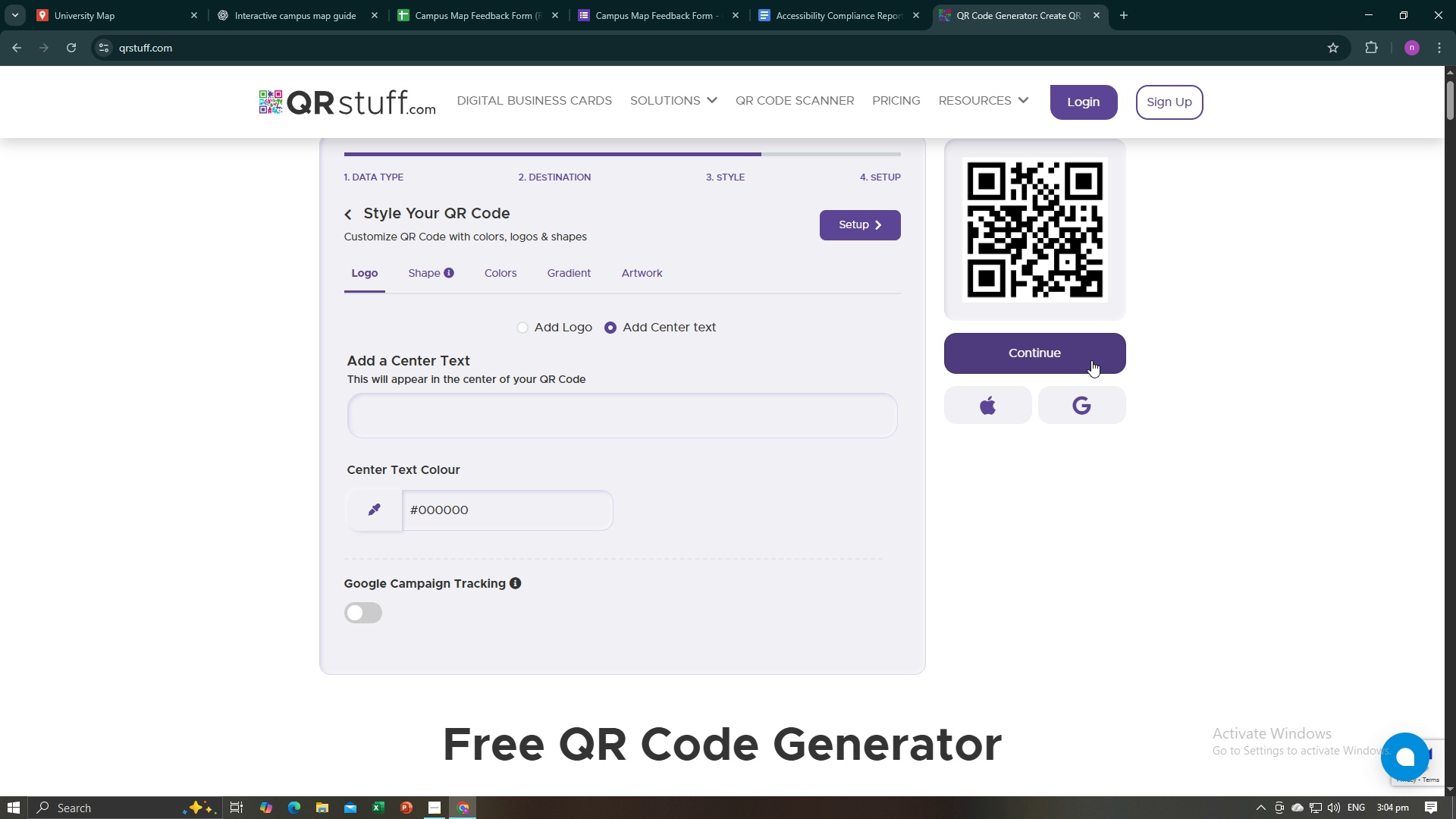 
left_click([1091, 360])
 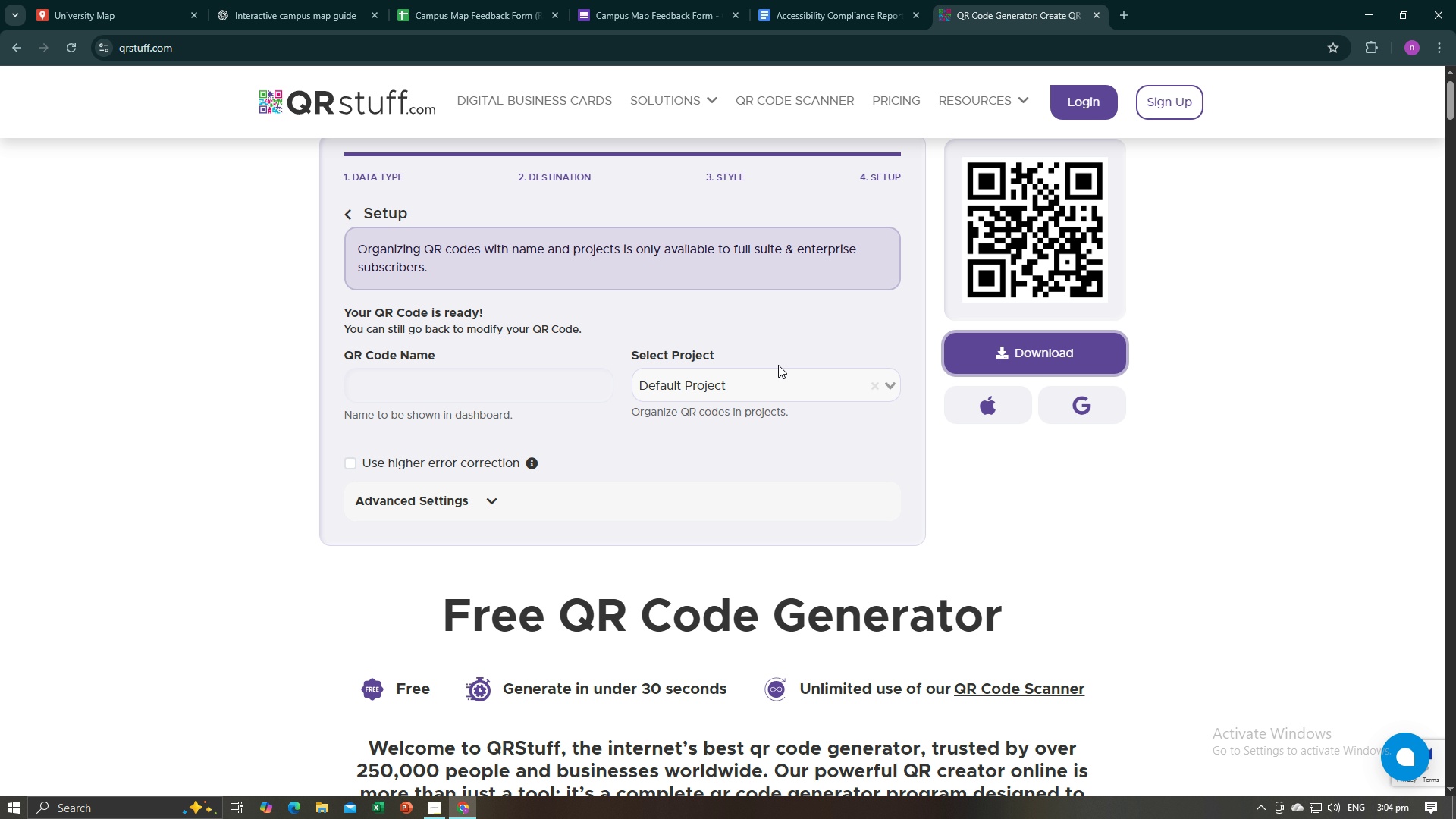 
left_click([544, 394])
 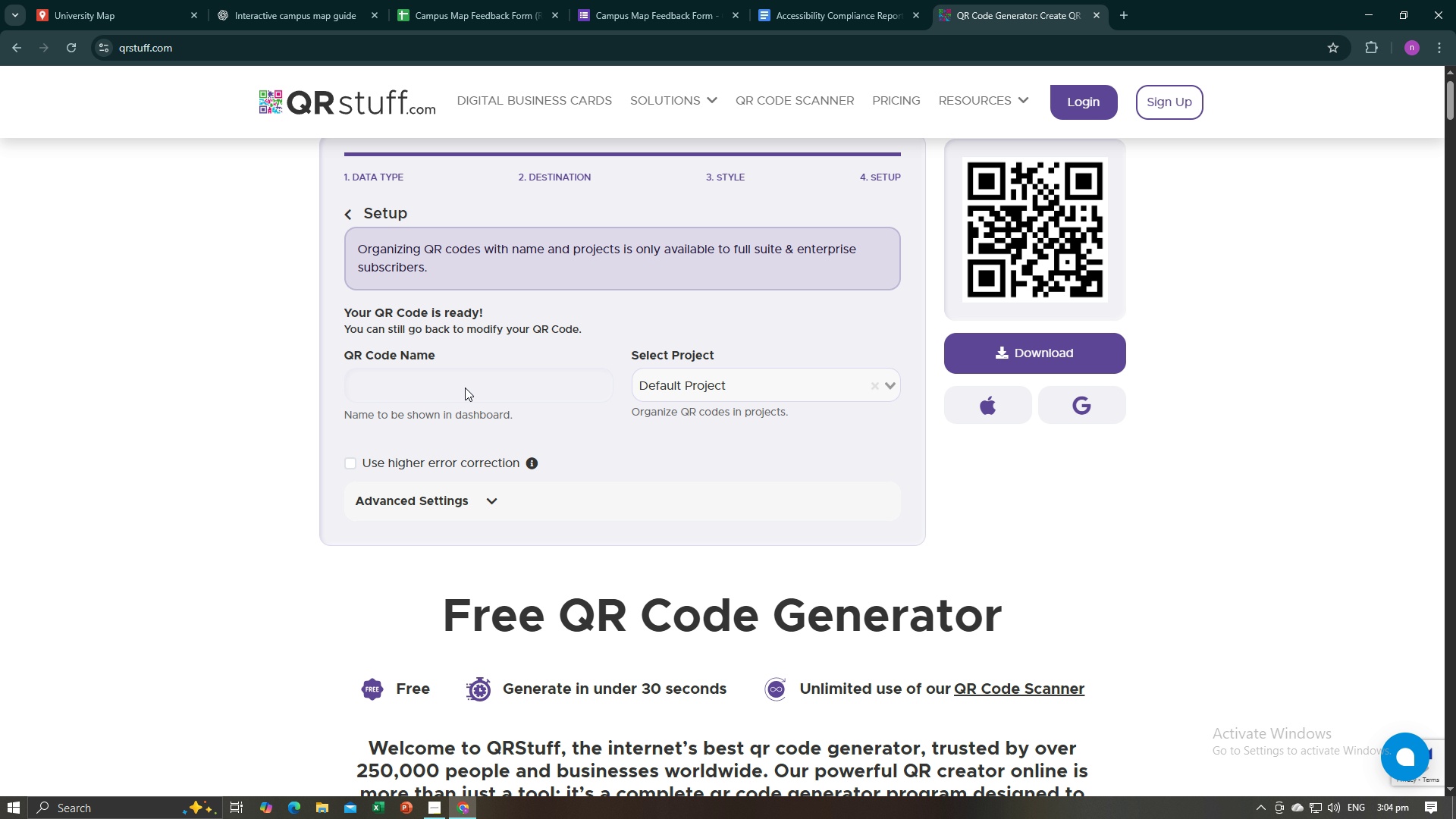 
left_click_drag(start_coordinate=[459, 385], to_coordinate=[451, 384])
 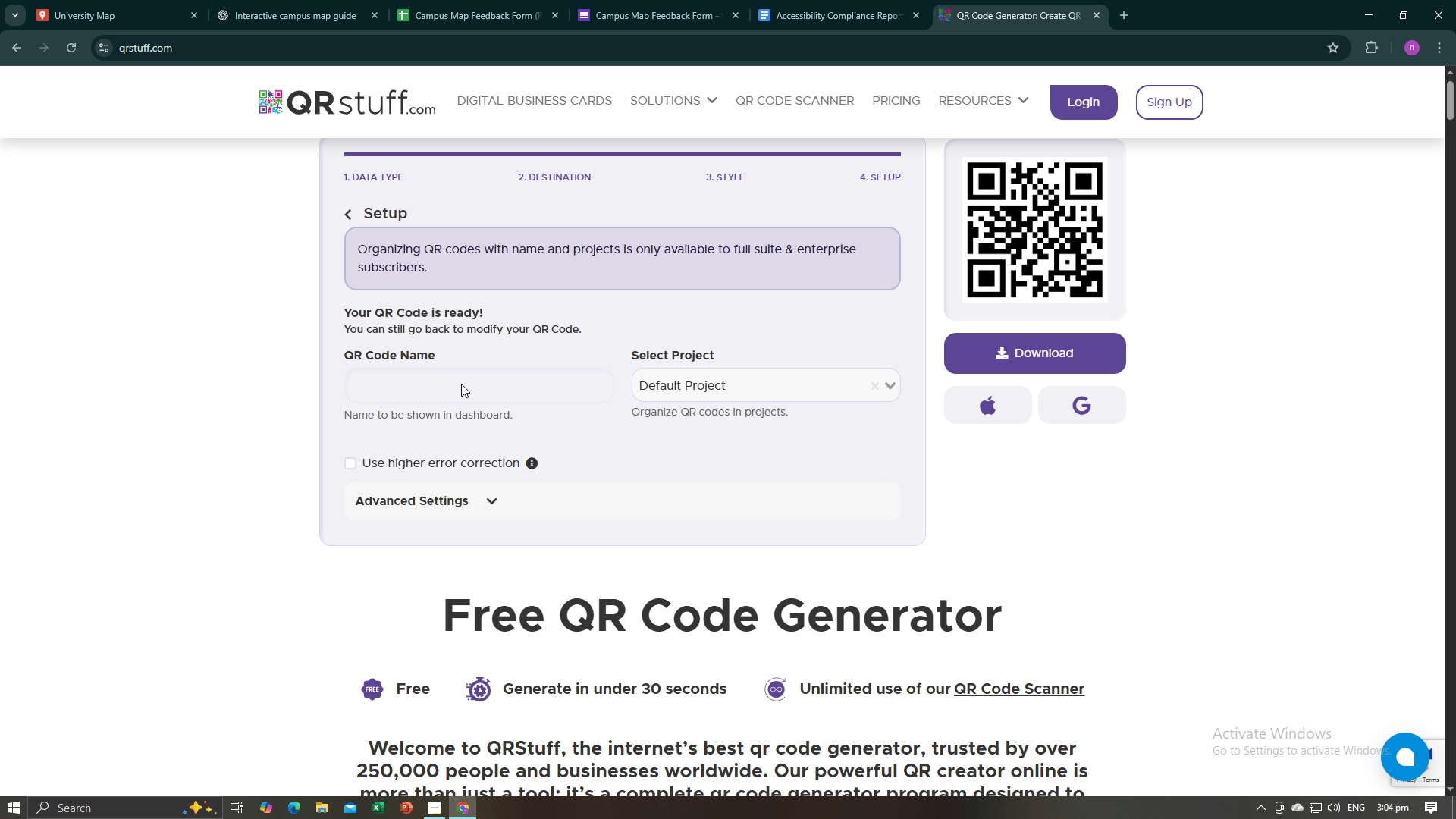 
left_click([445, 375])
 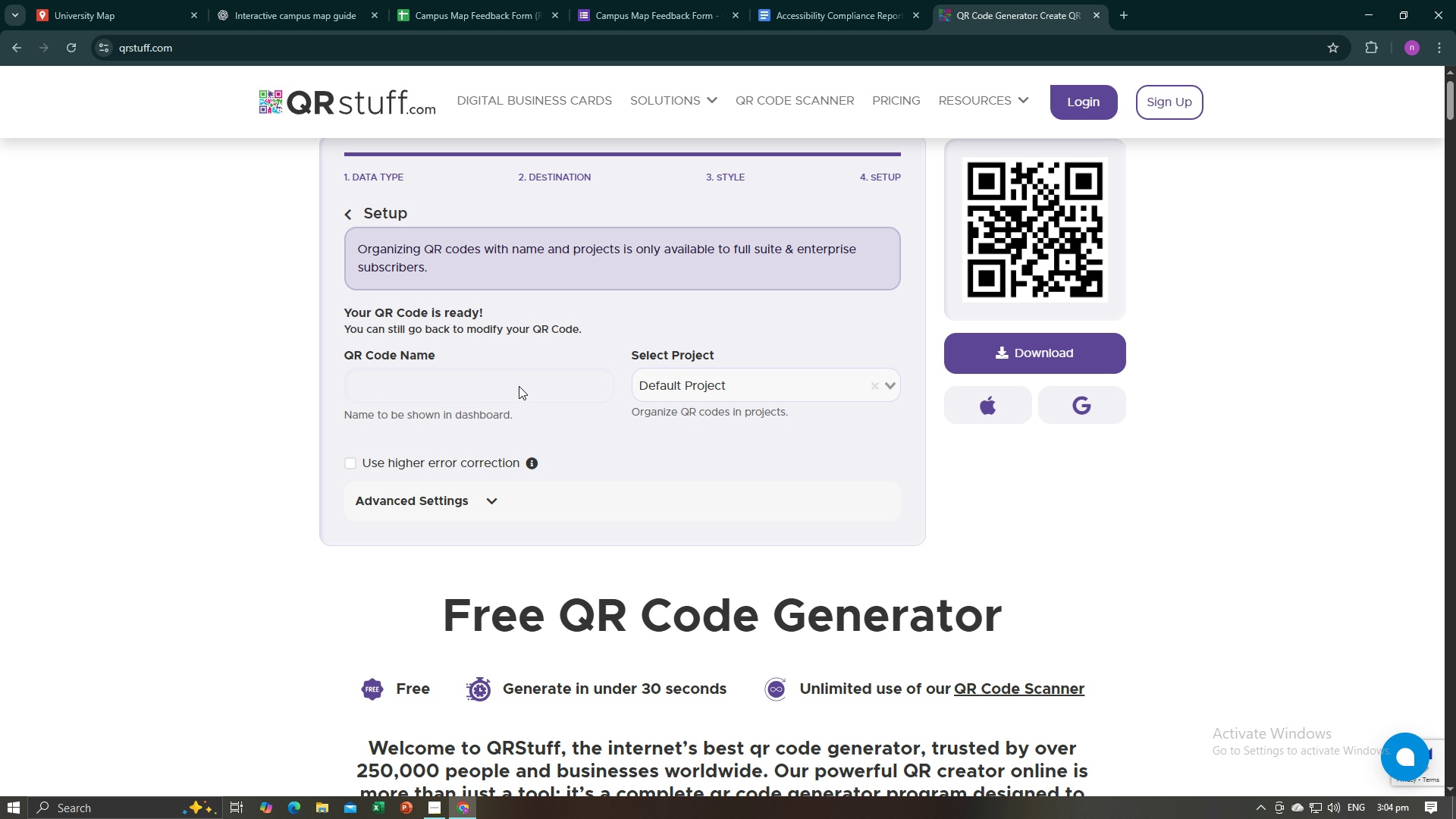 
left_click_drag(start_coordinate=[519, 386], to_coordinate=[523, 388])
 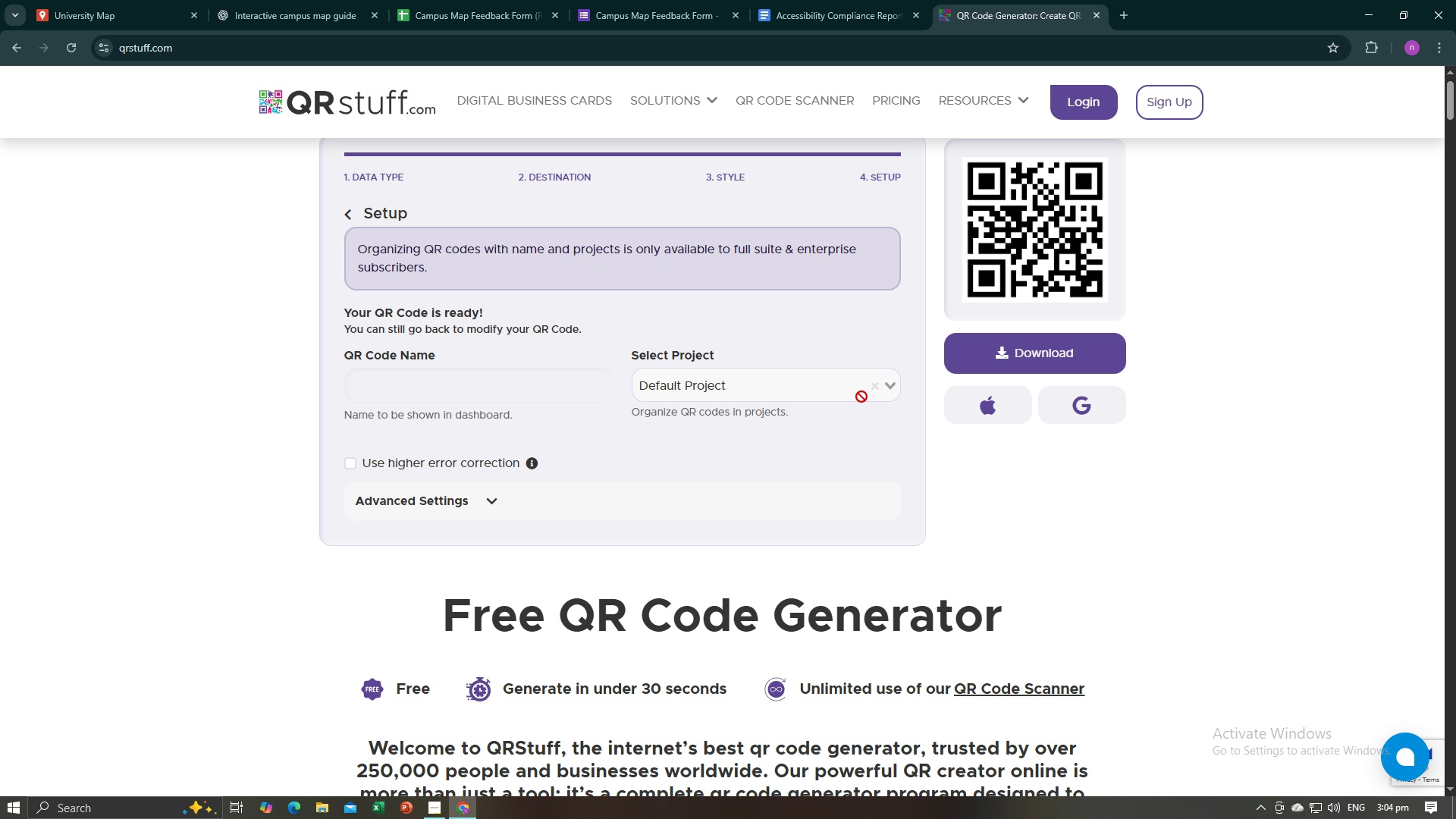 
left_click([801, 394])
 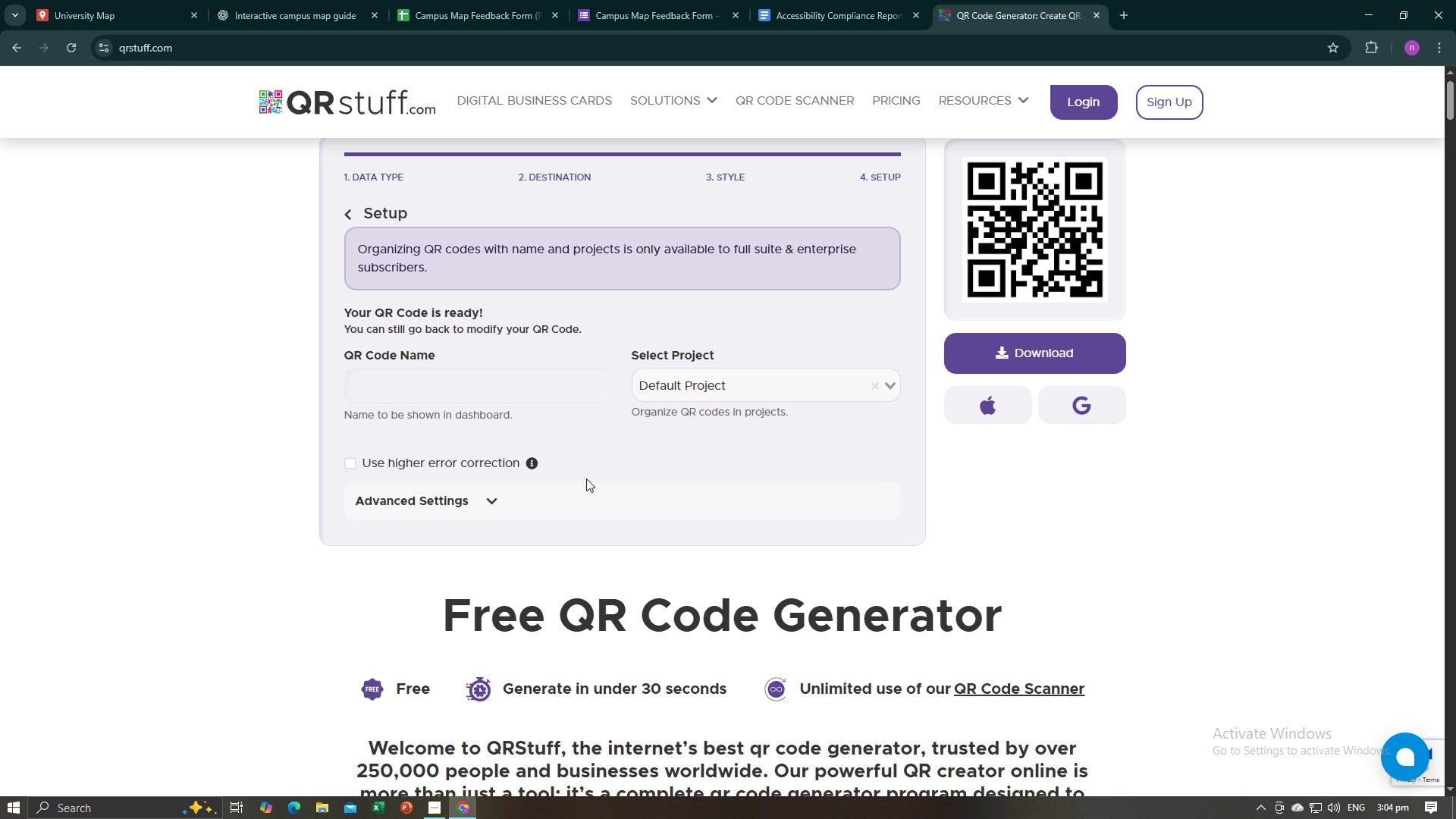 
double_click([888, 391])
 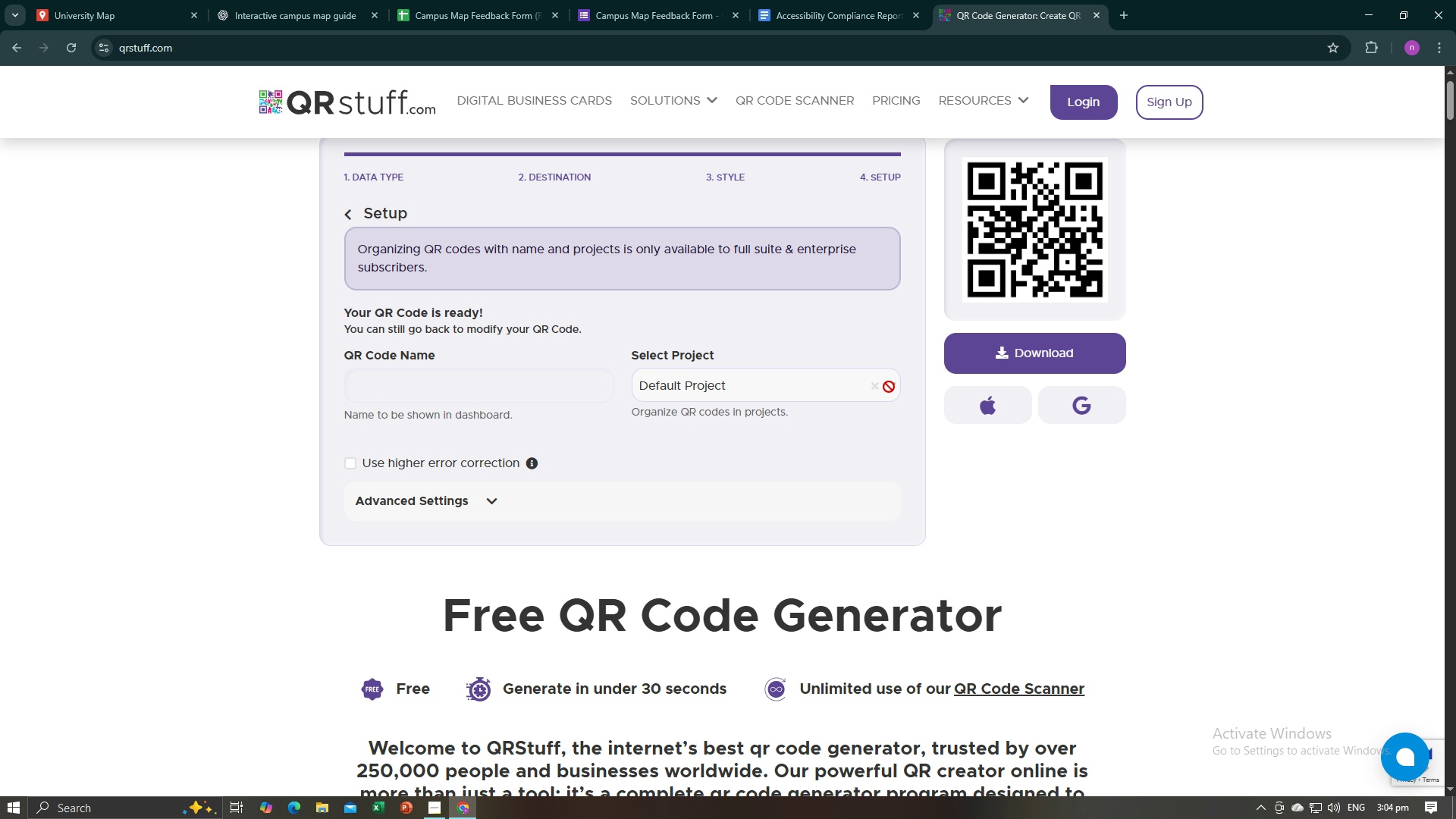 
triple_click([889, 384])
 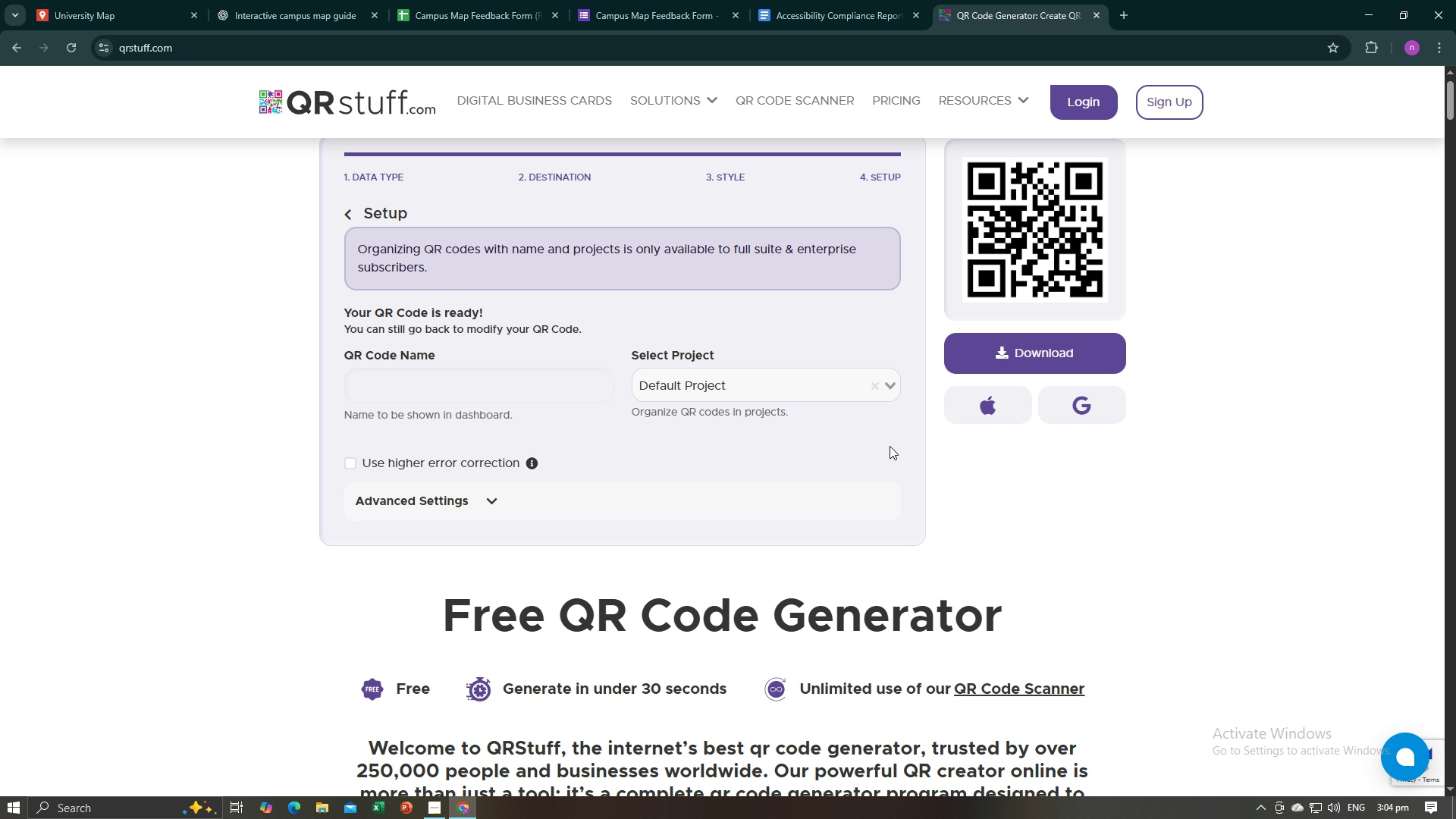 
left_click([889, 447])
 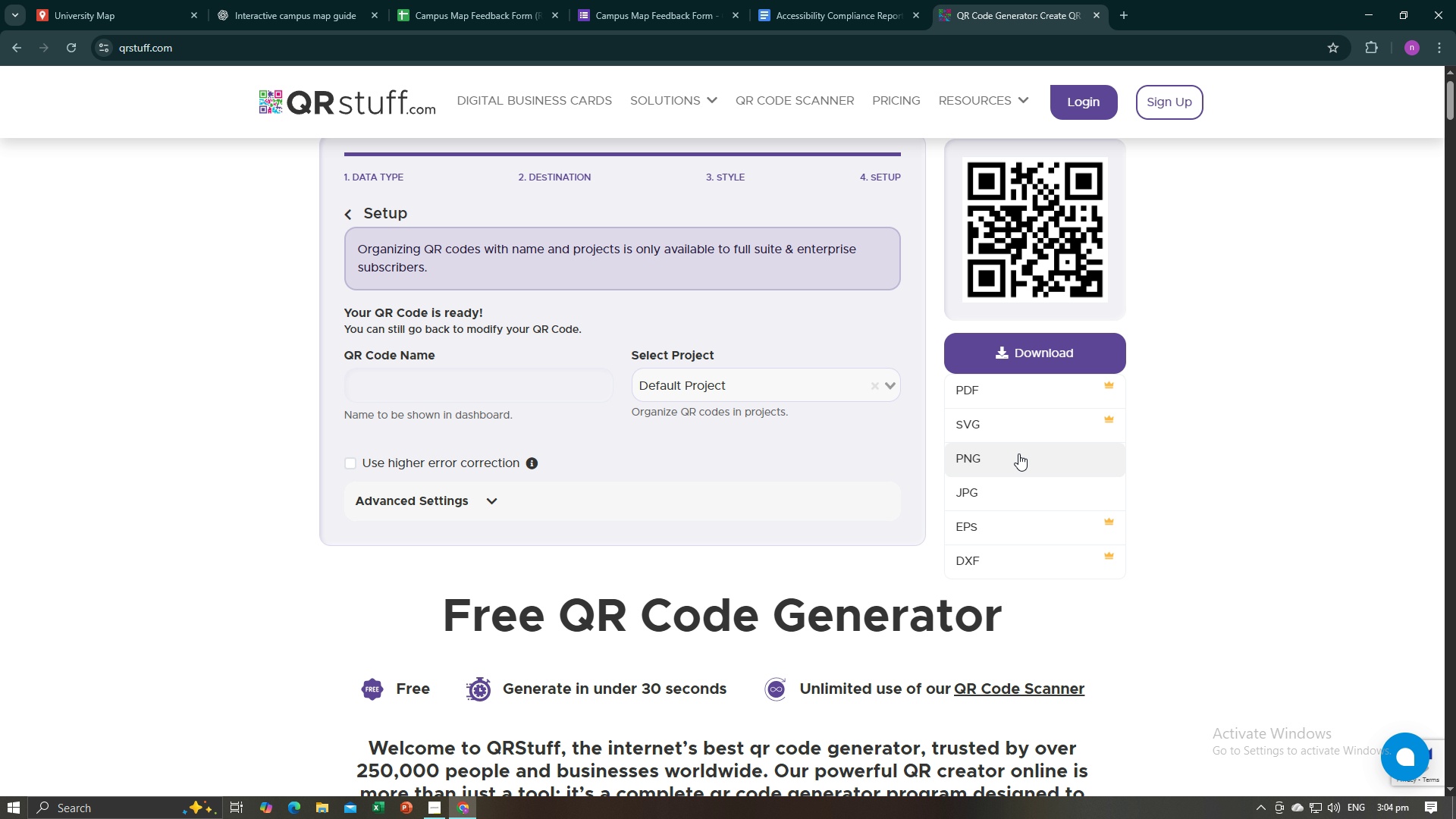 
mouse_move([946, 410])
 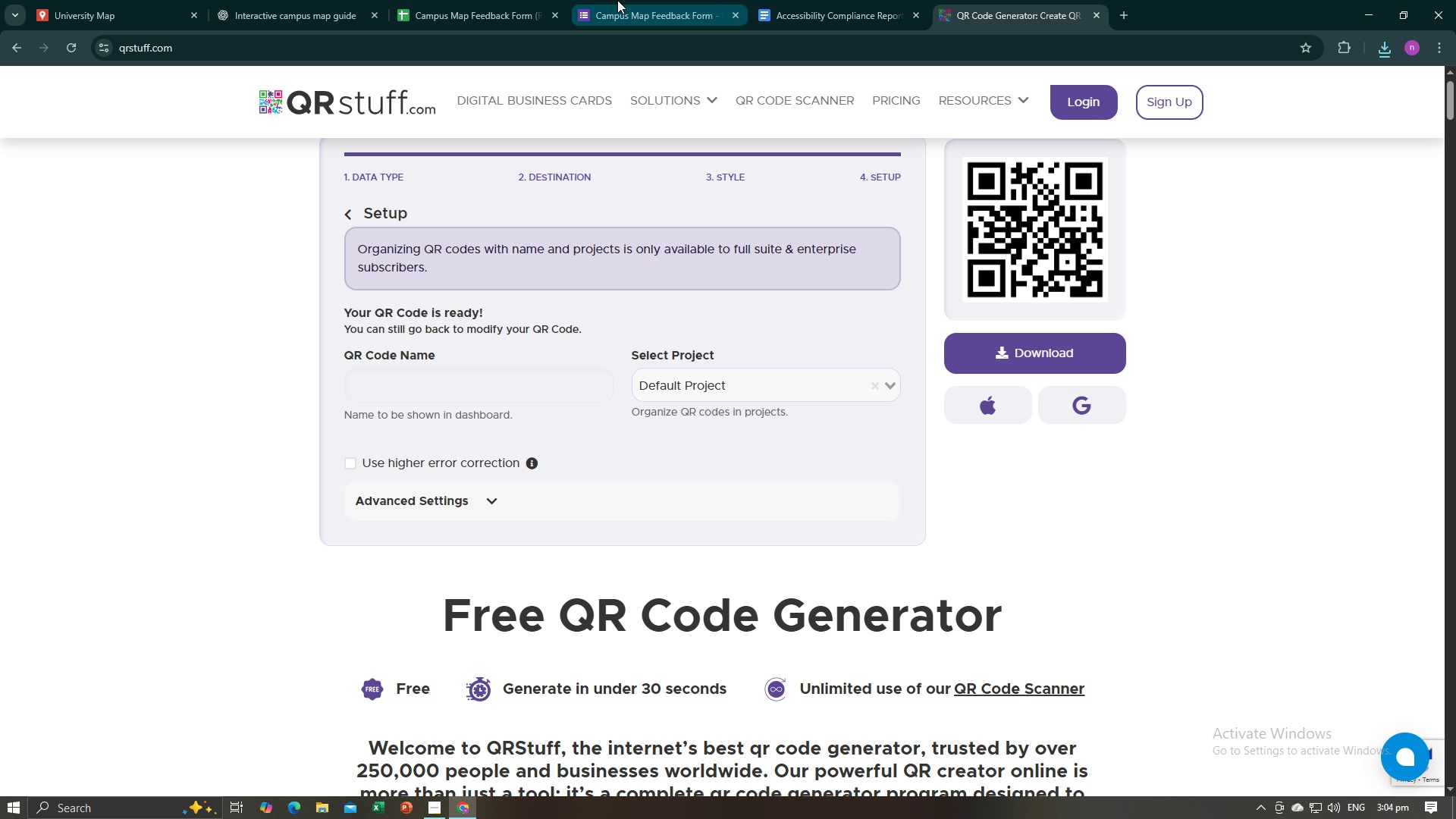 
left_click([836, 14])
 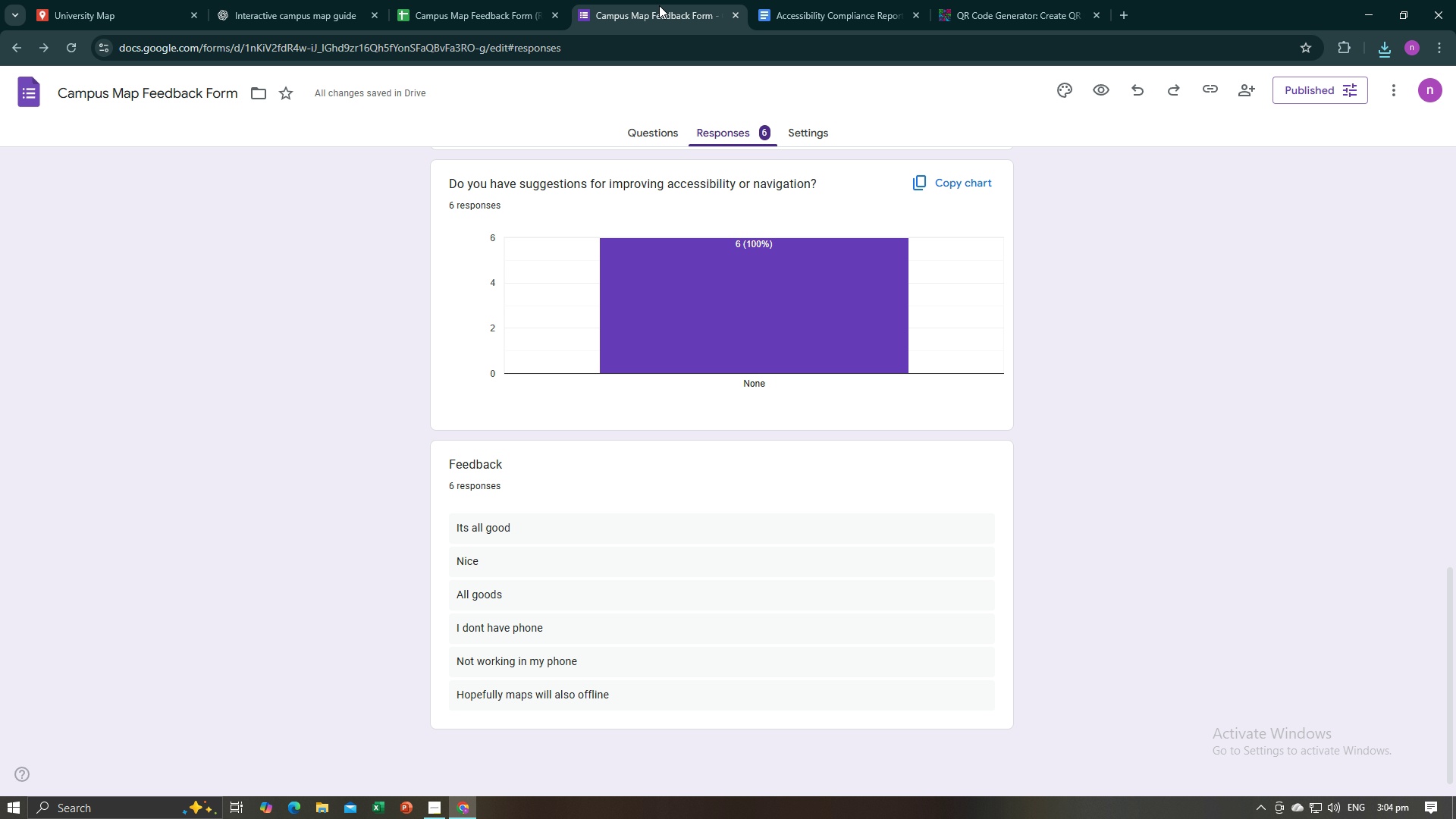 
left_click([659, 5])
 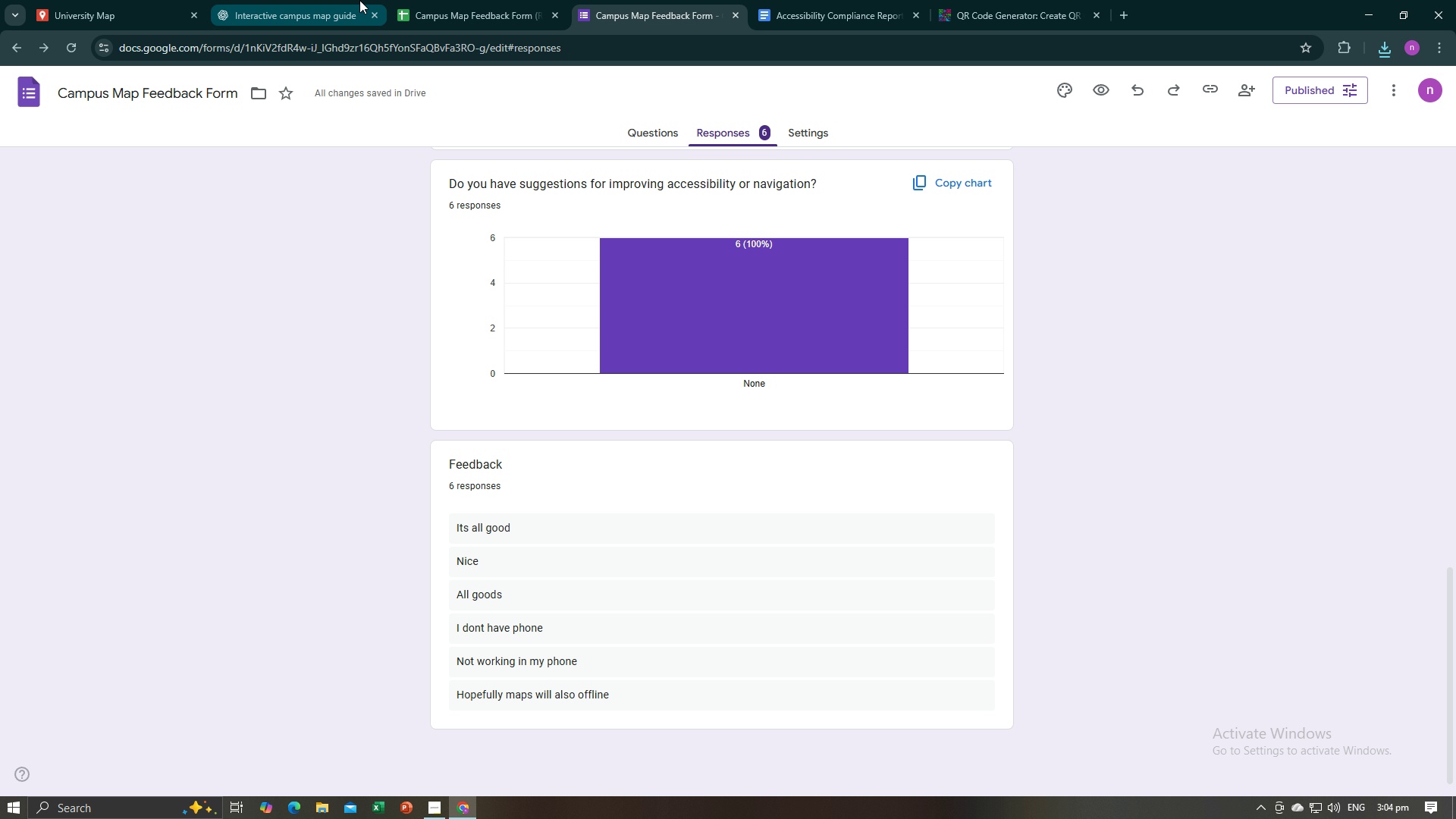 
left_click([357, 0])
 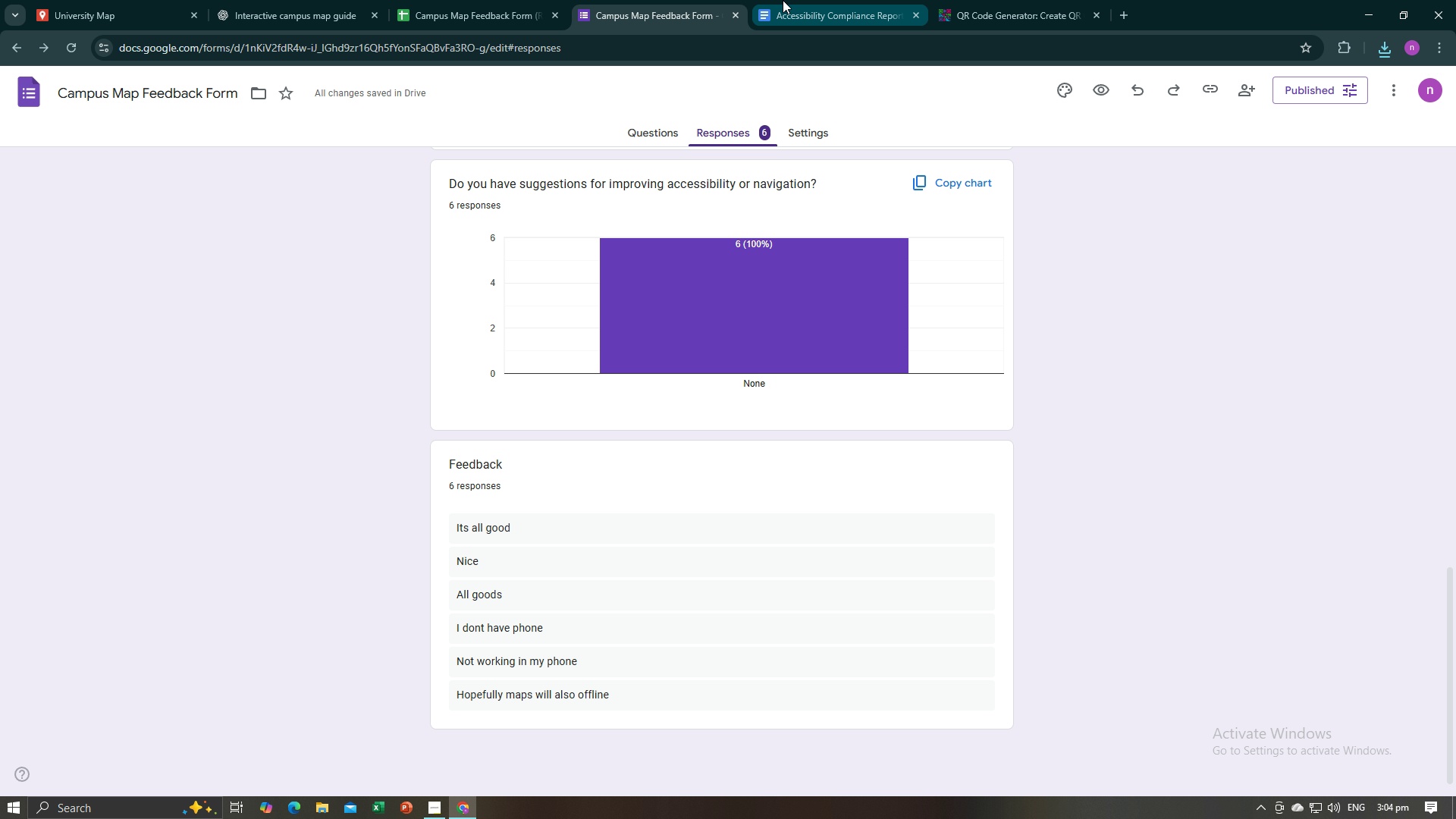 
left_click([783, 0])
 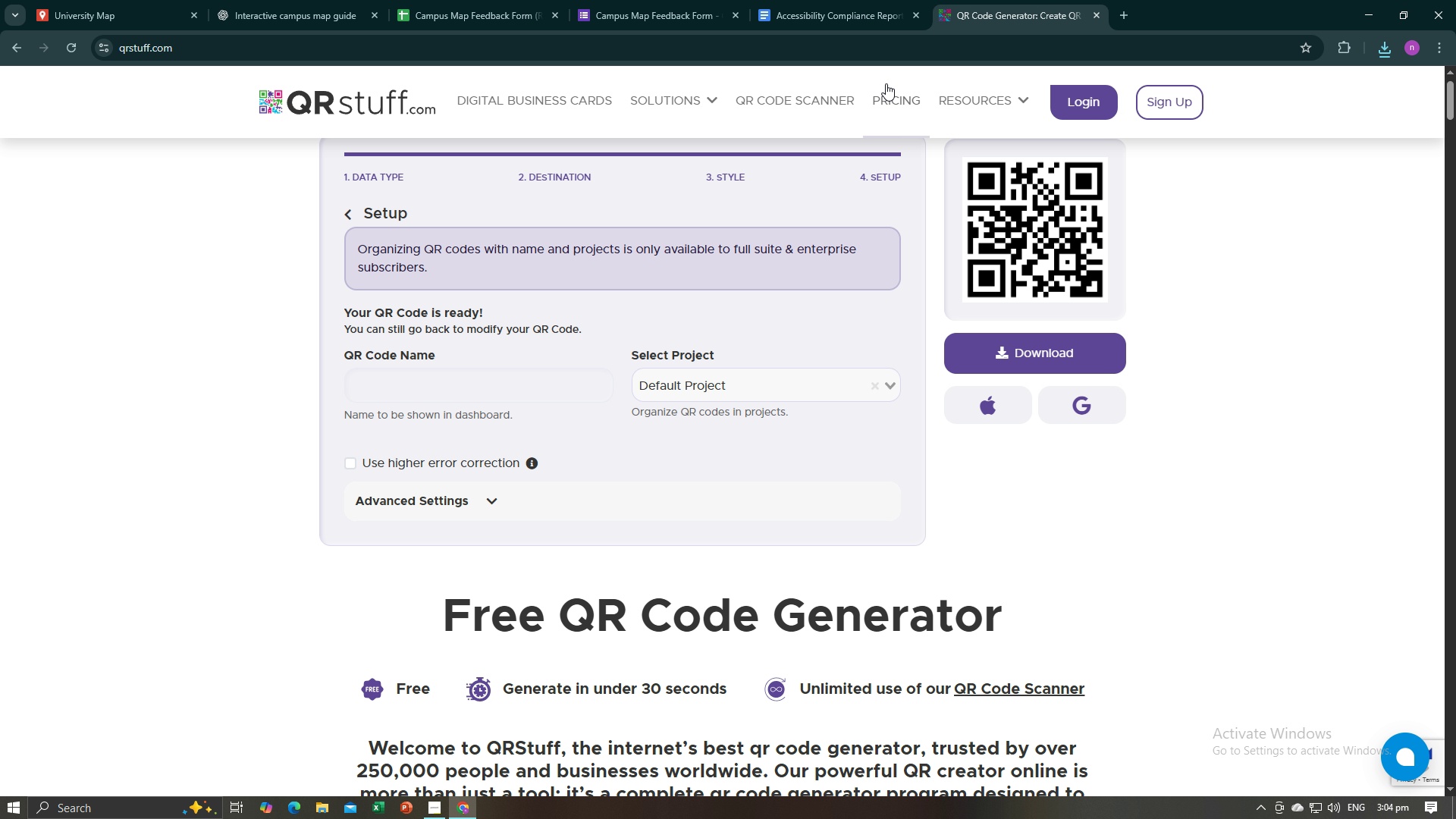 
left_click([824, 0])
 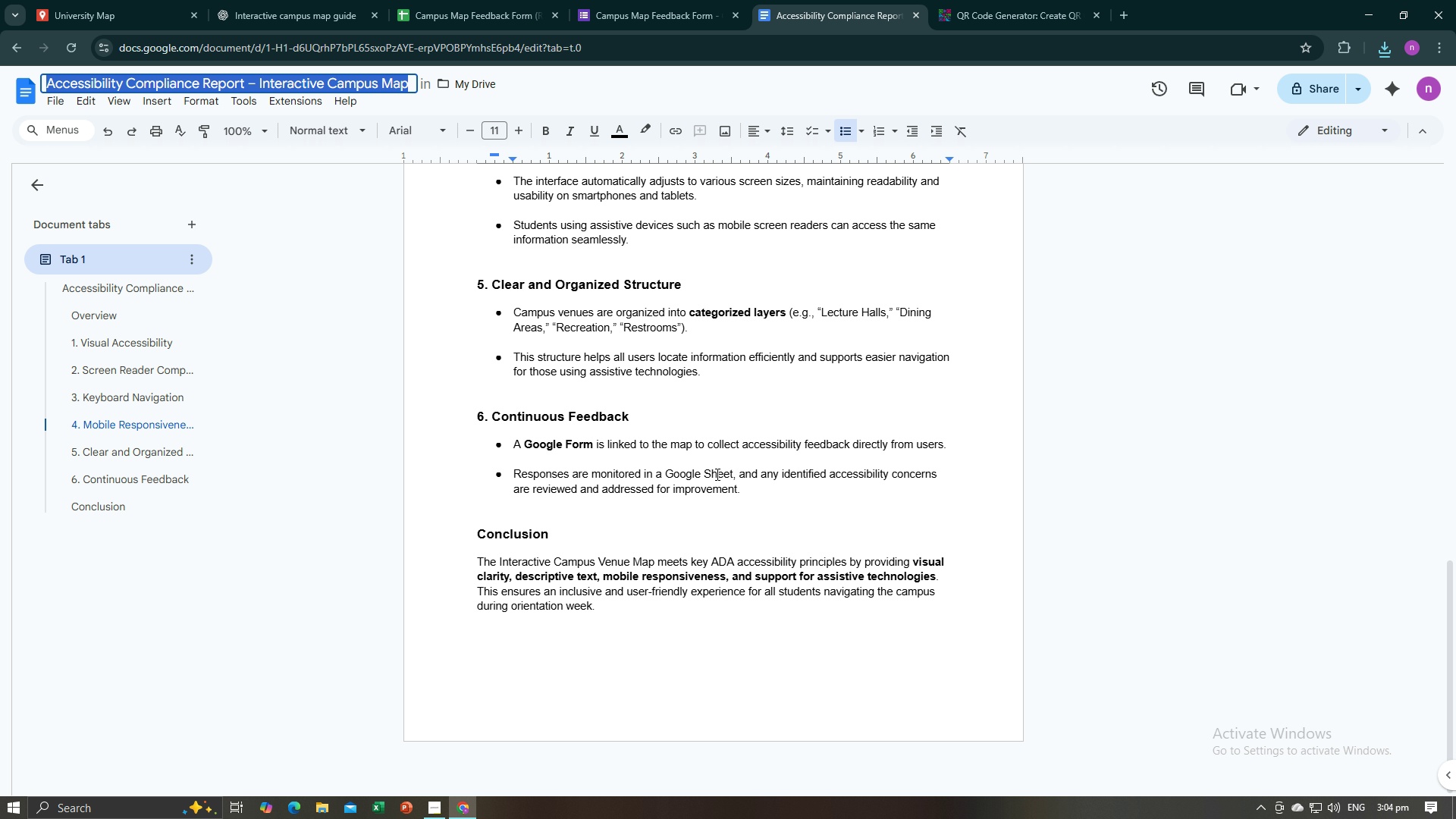 
scroll: coordinate [711, 478], scroll_direction: up, amount: 7.0
 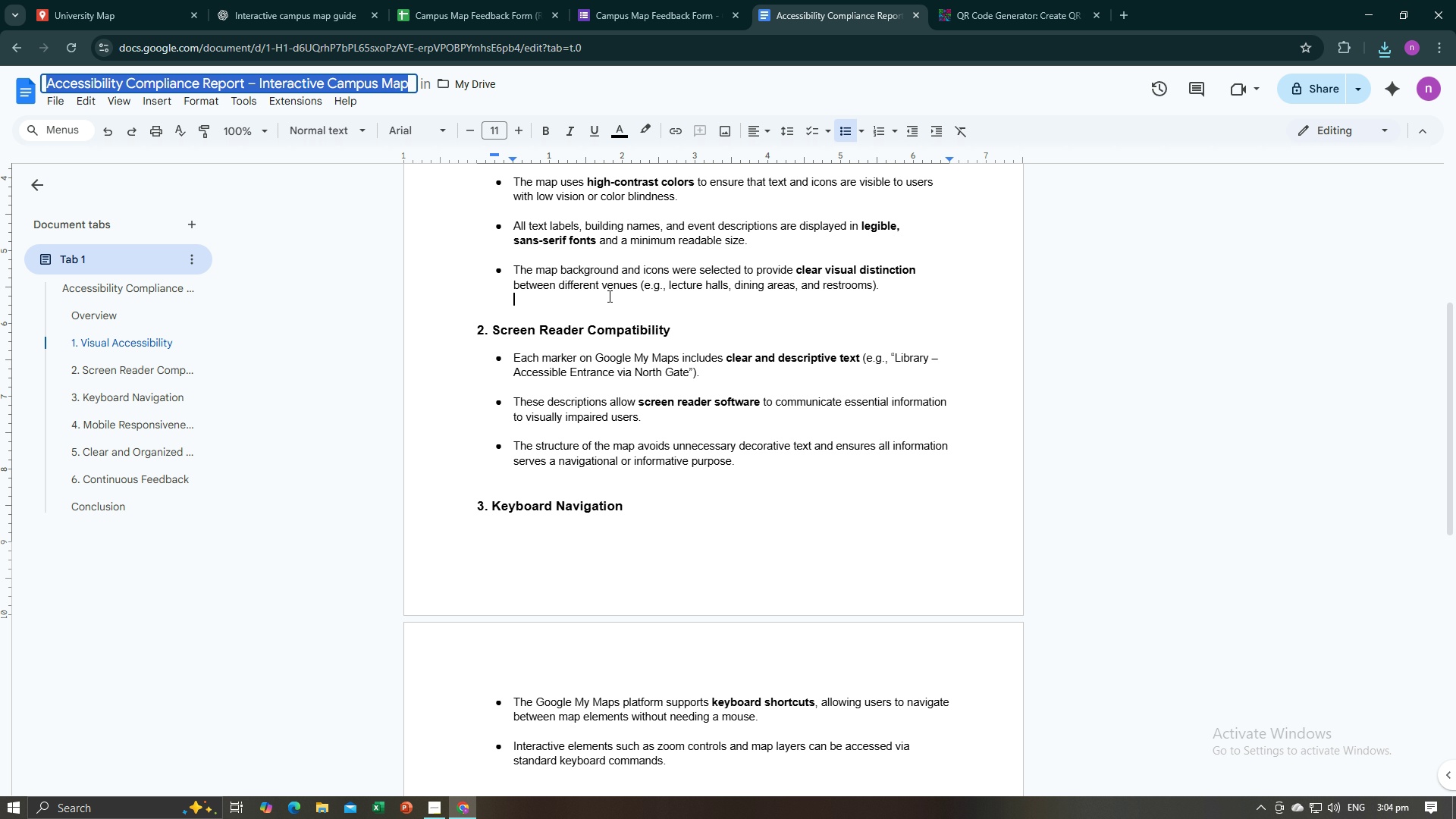 
left_click([568, 298])
 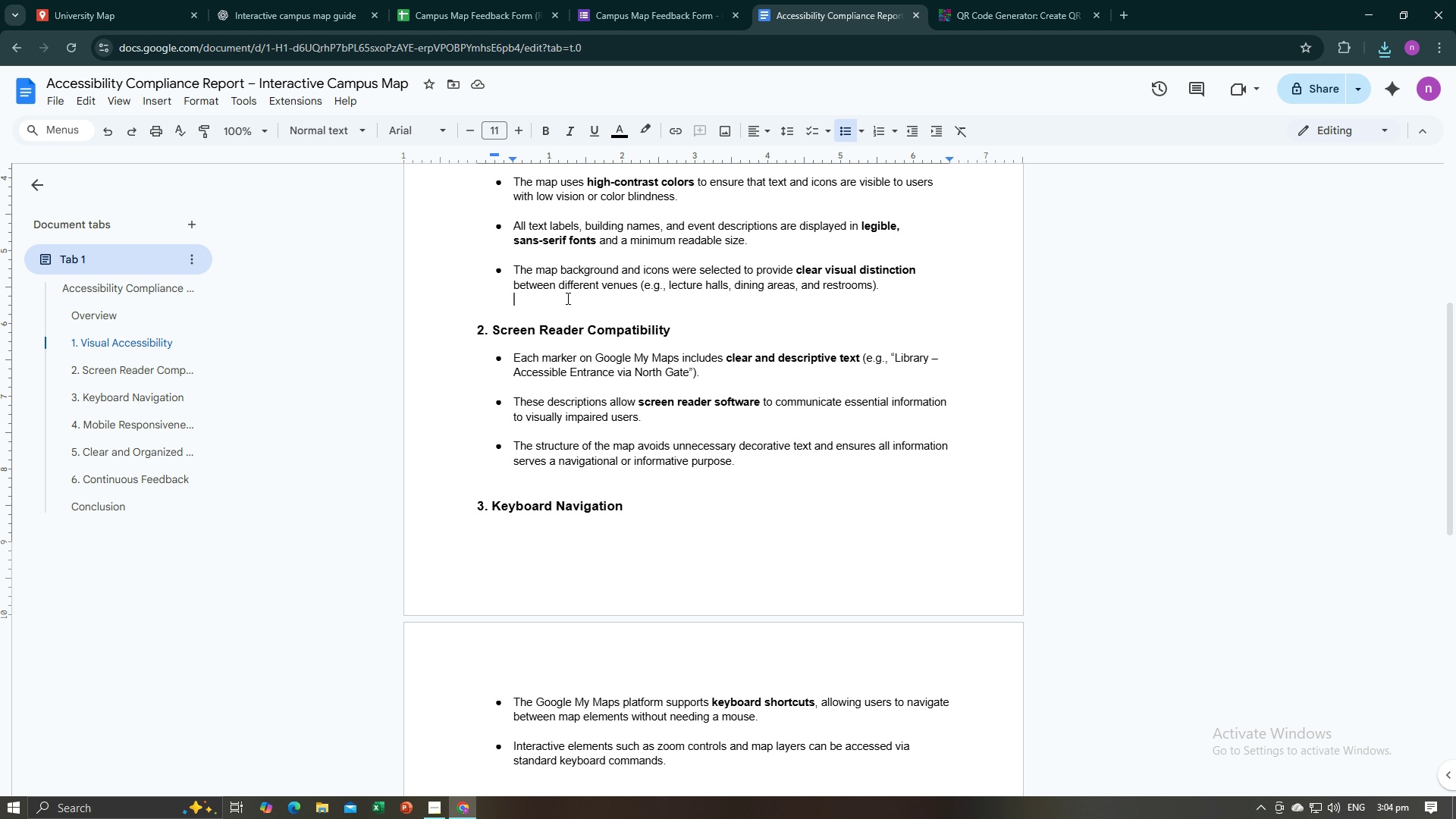 
key(Backspace)
 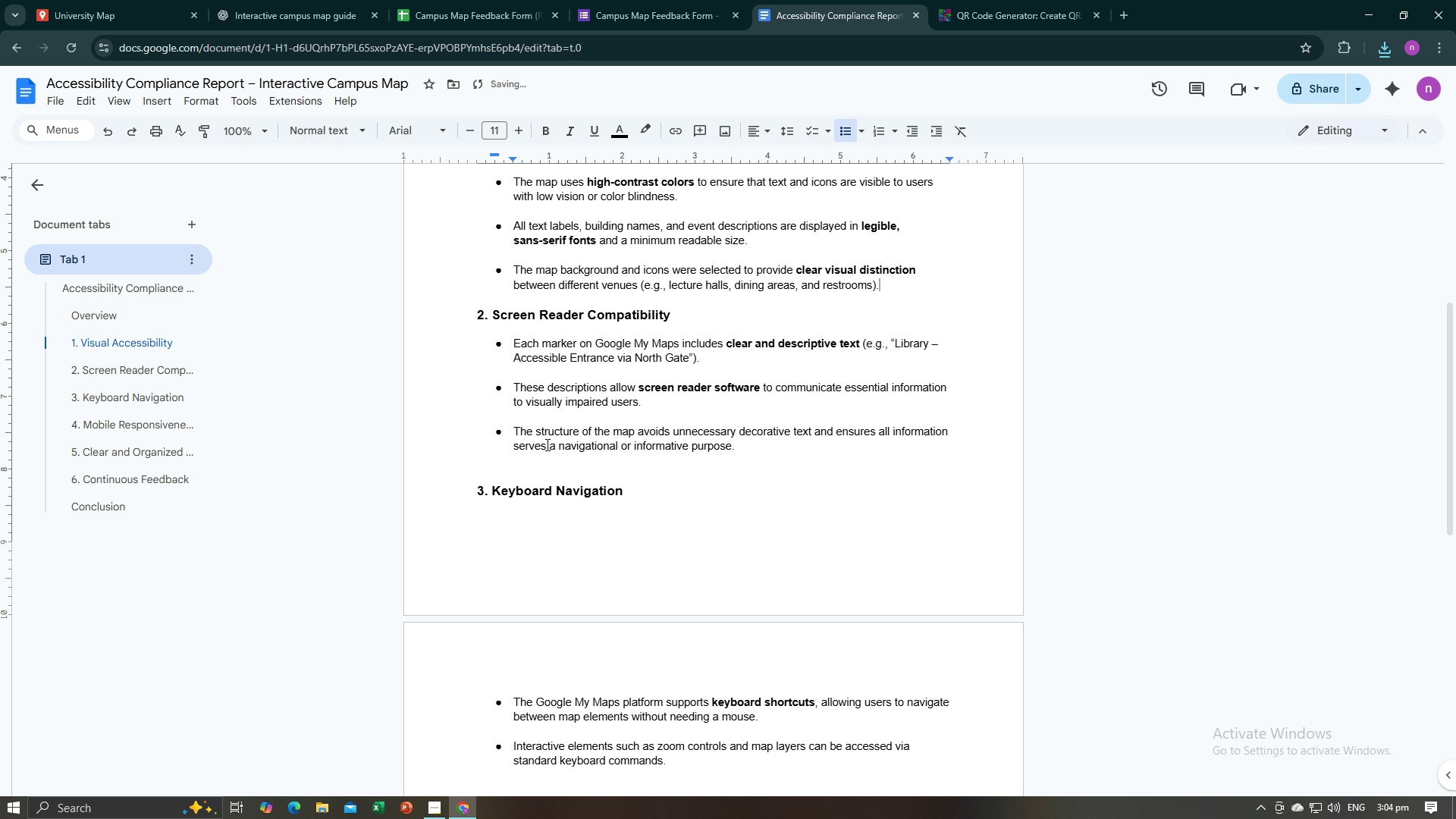 
left_click([541, 479])
 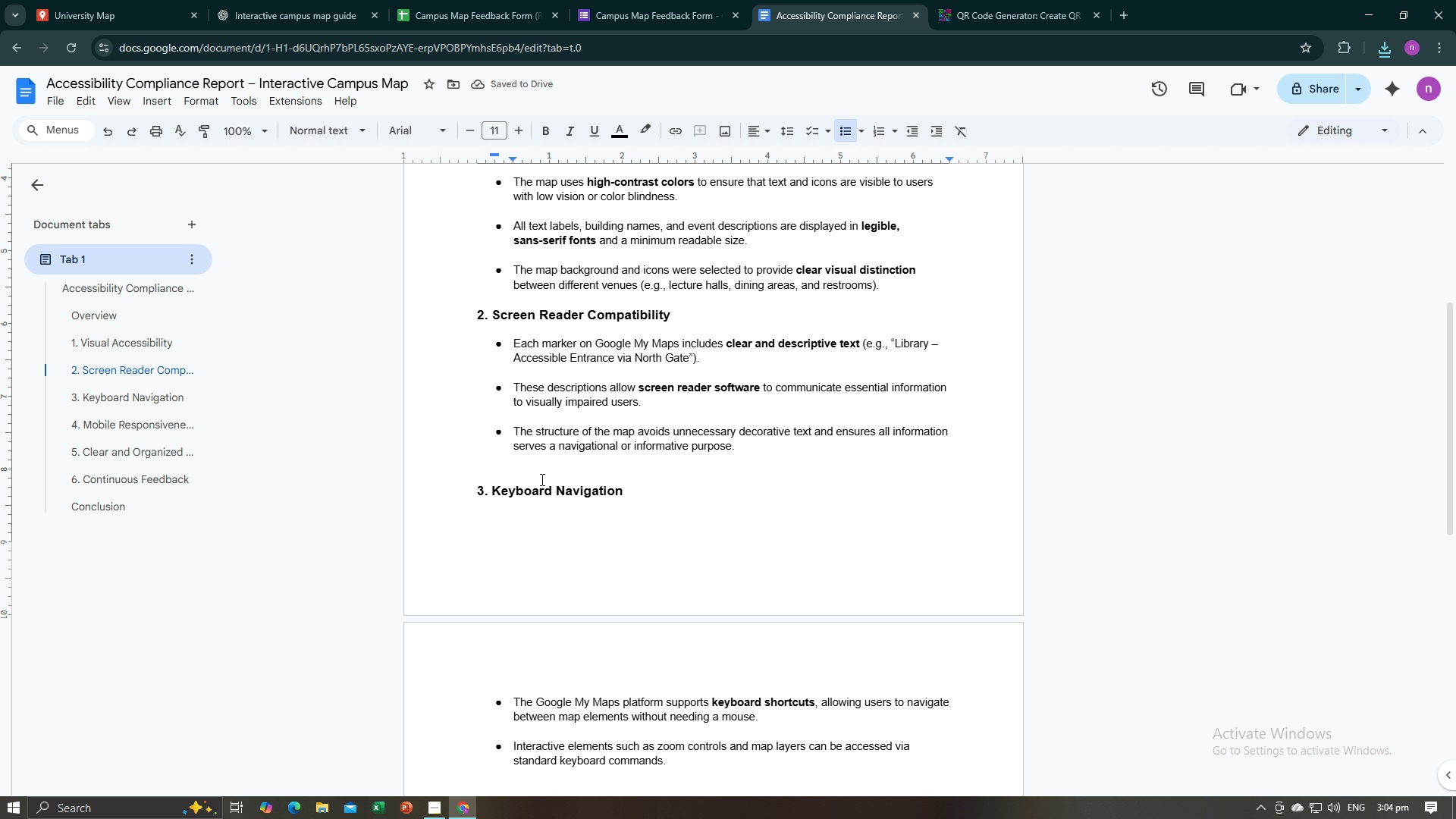 
key(Backspace)
 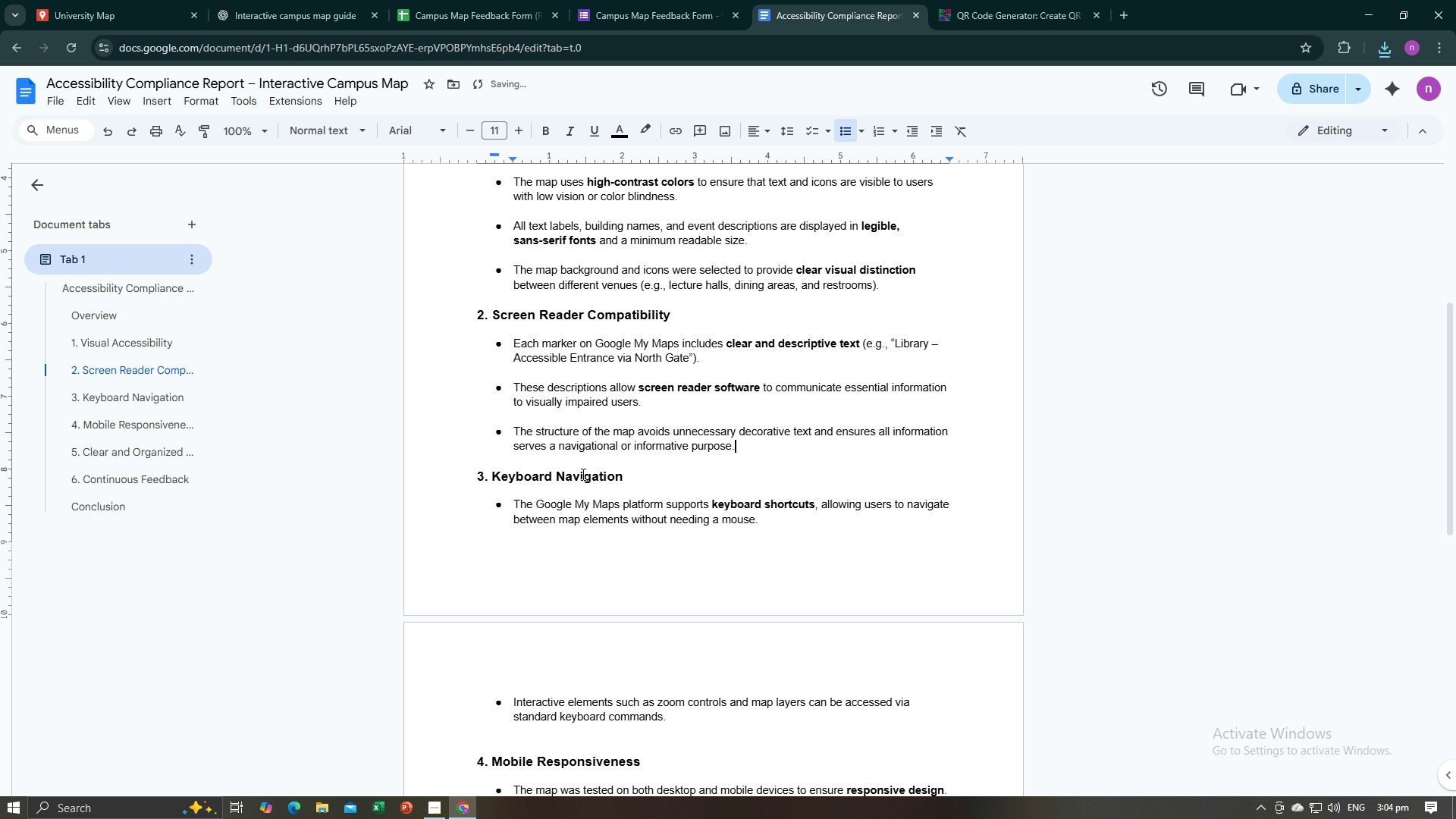 
scroll: coordinate [581, 474], scroll_direction: up, amount: 2.0
 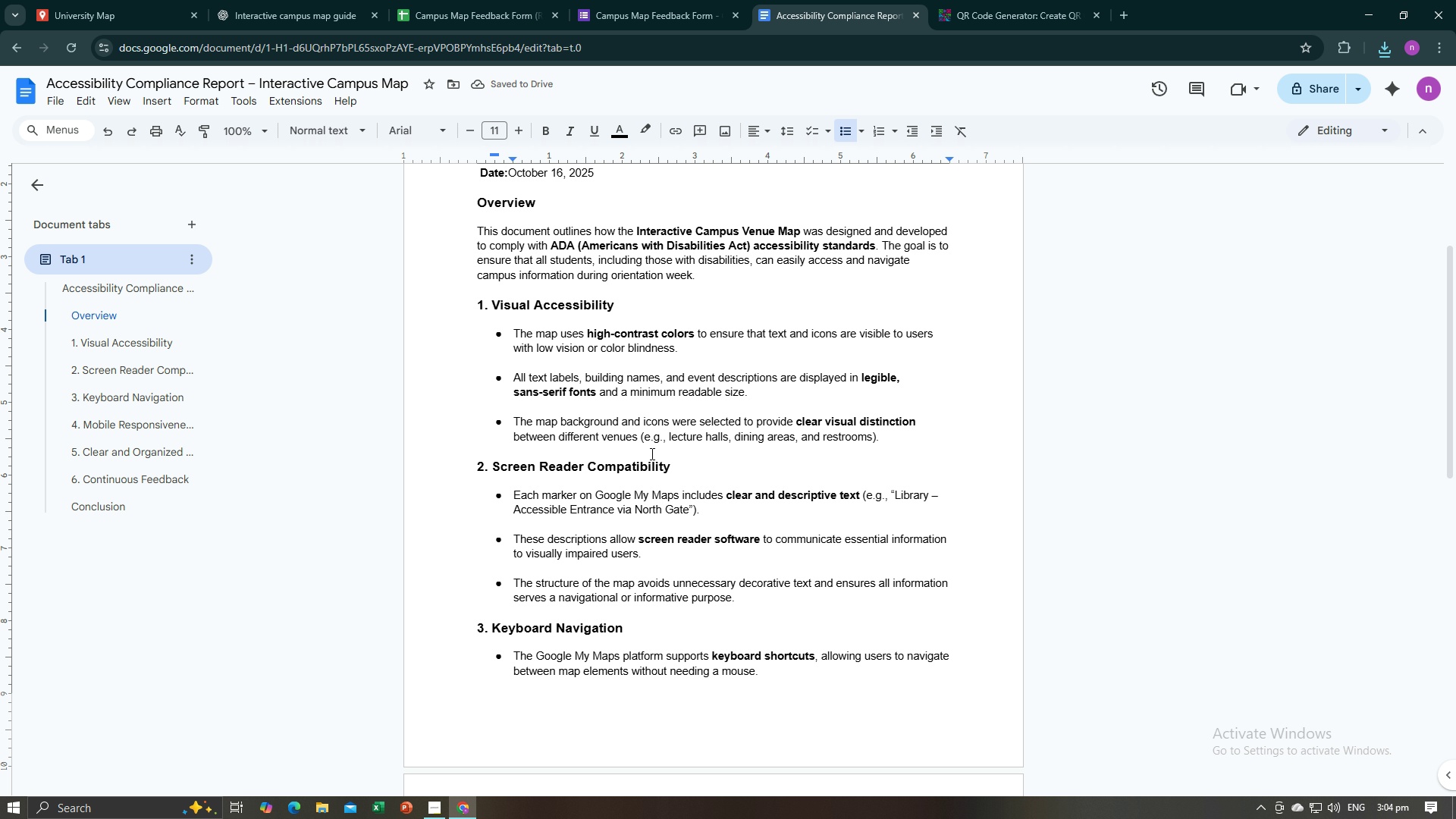 
scroll: coordinate [697, 453], scroll_direction: down, amount: 10.0
 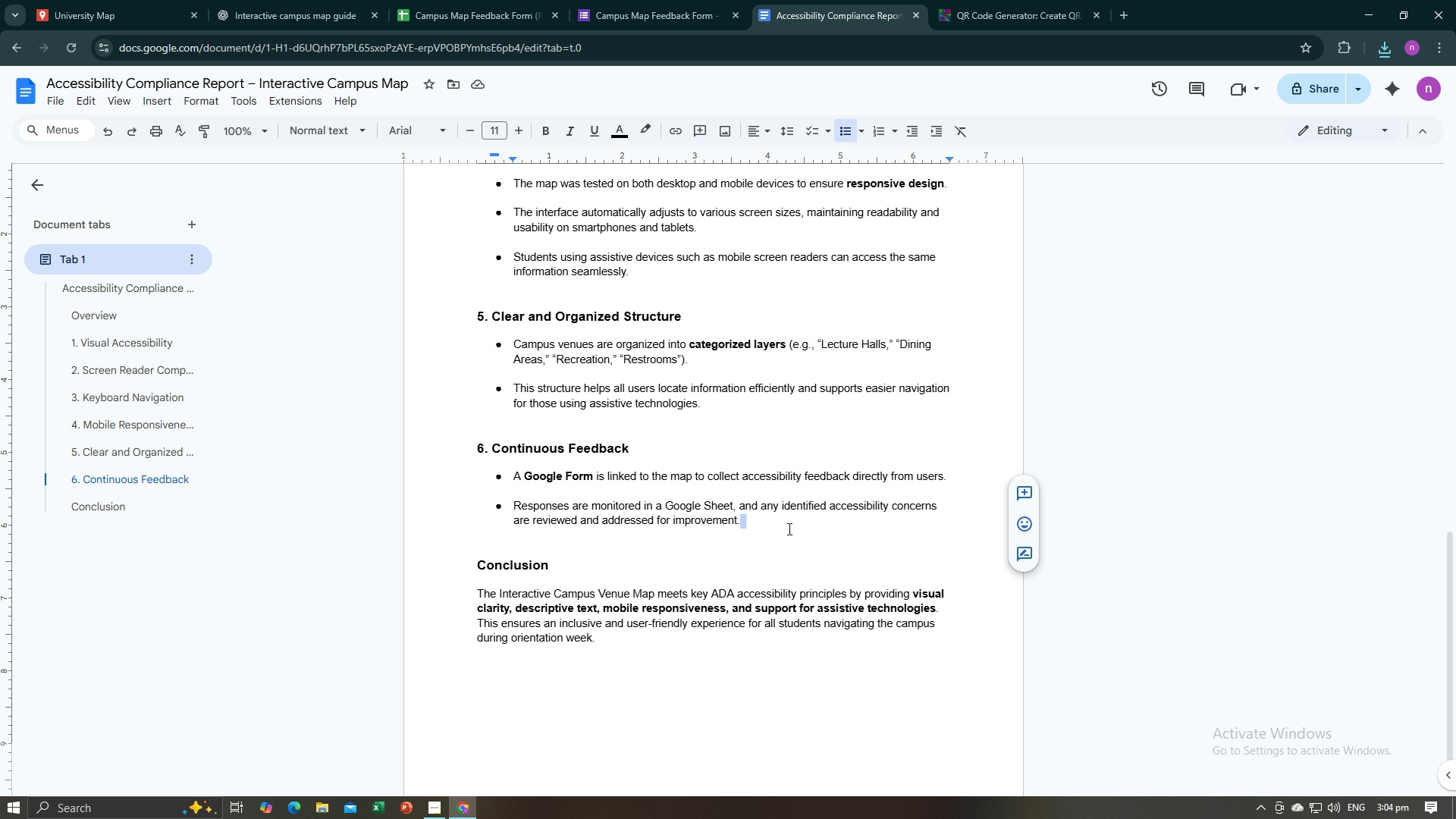 
key(Enter)
 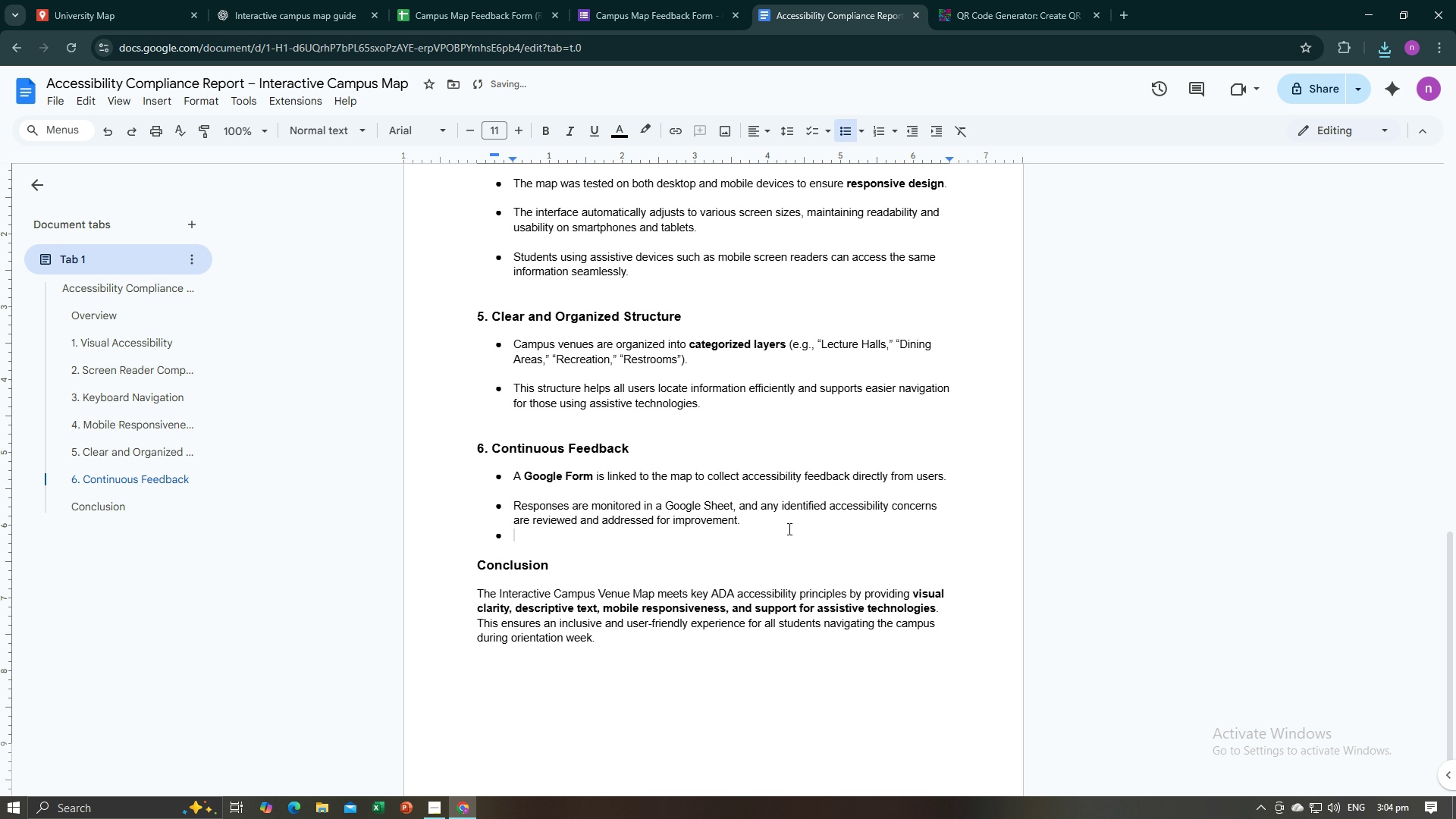 
key(Backspace)
 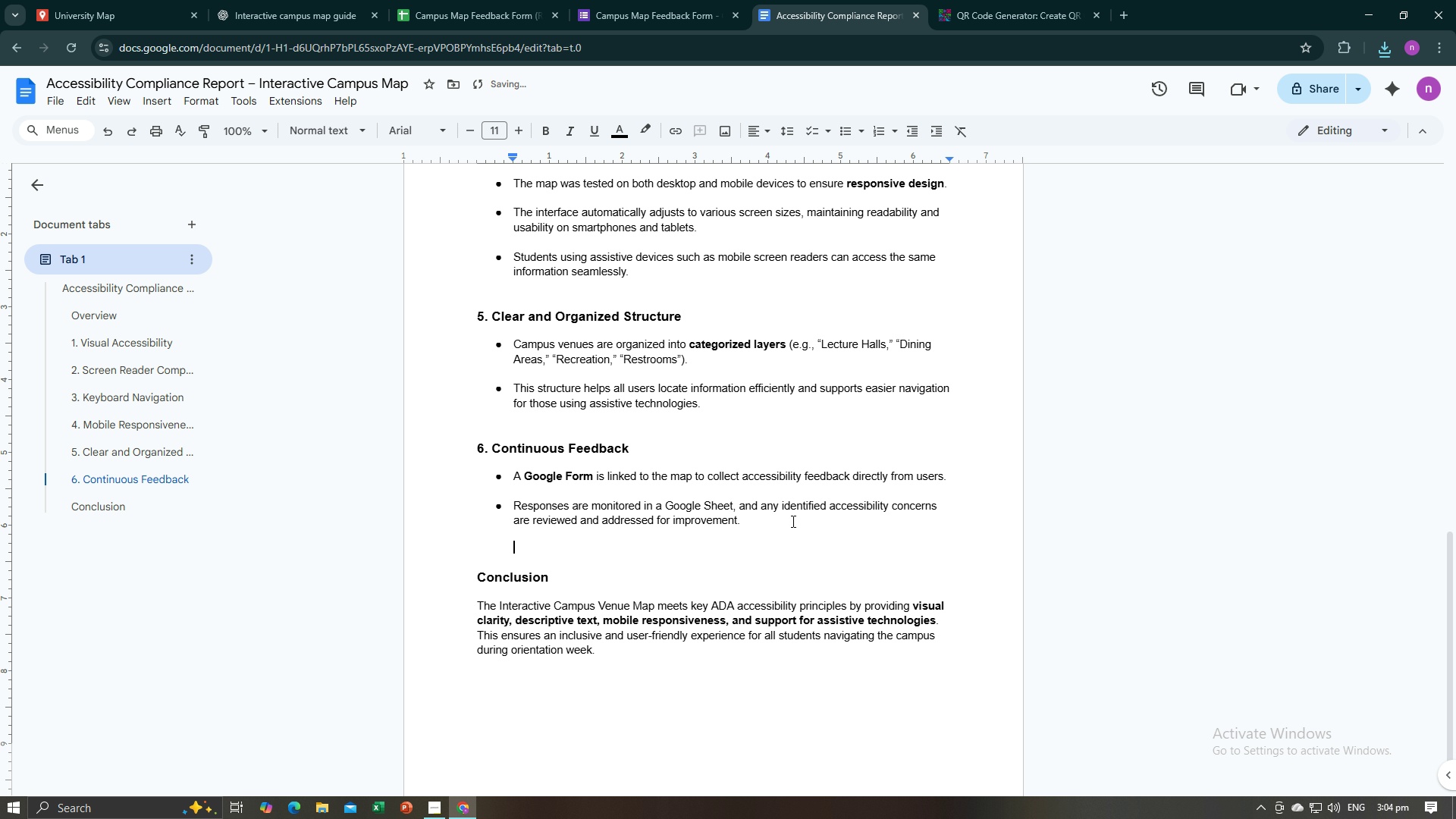 
key(Backspace)
 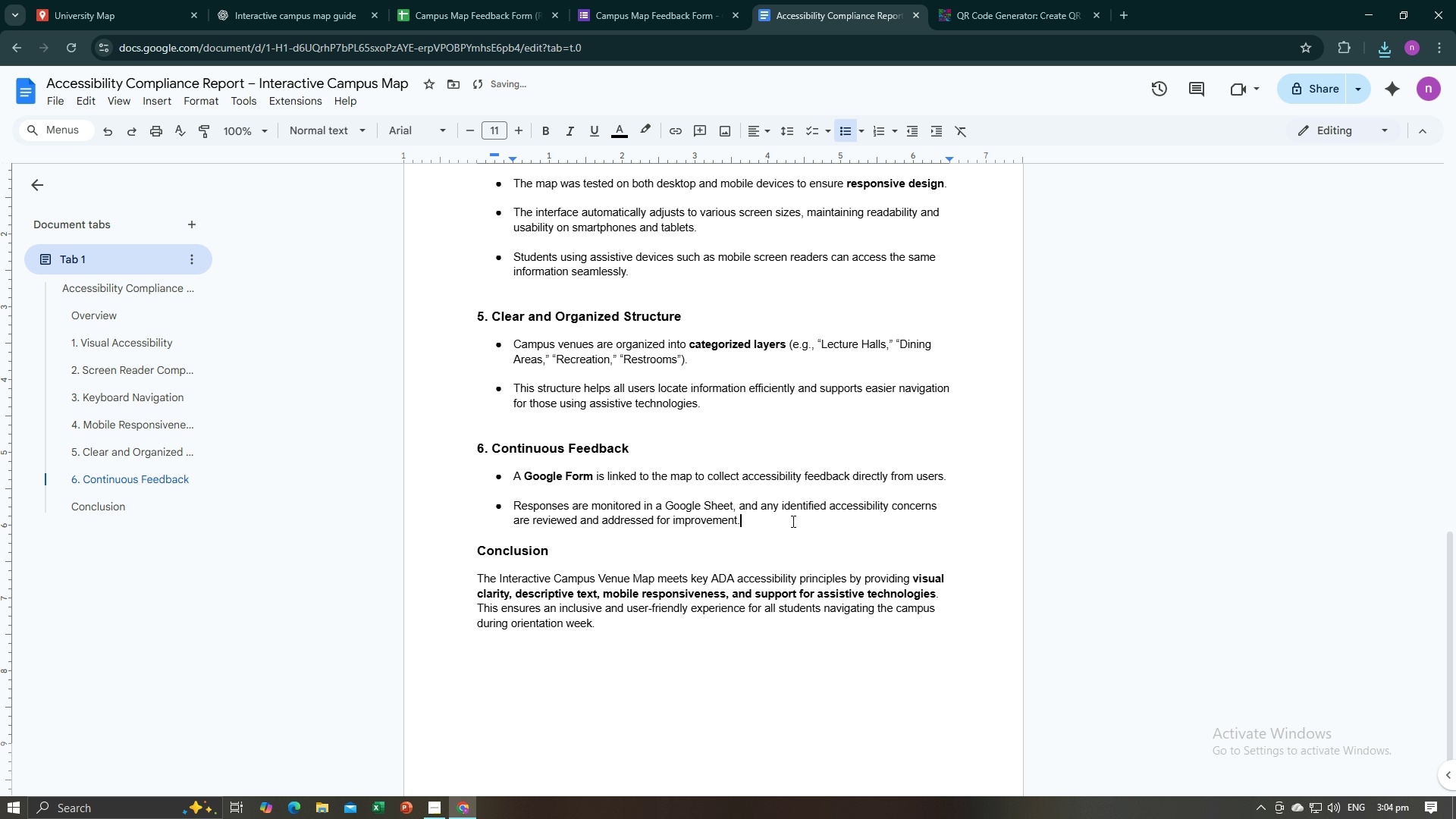 
key(Backspace)
 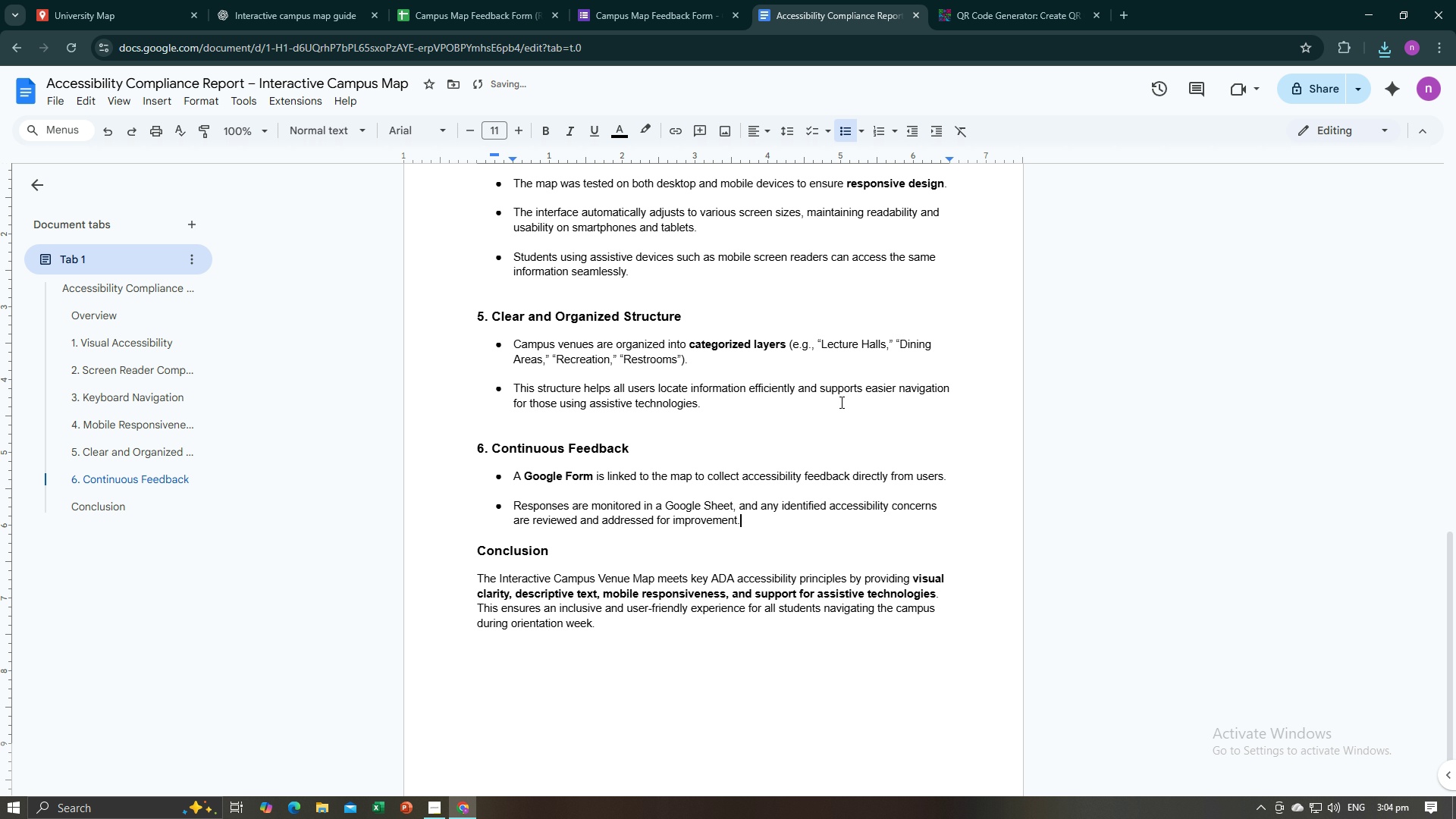 
left_click([758, 403])
 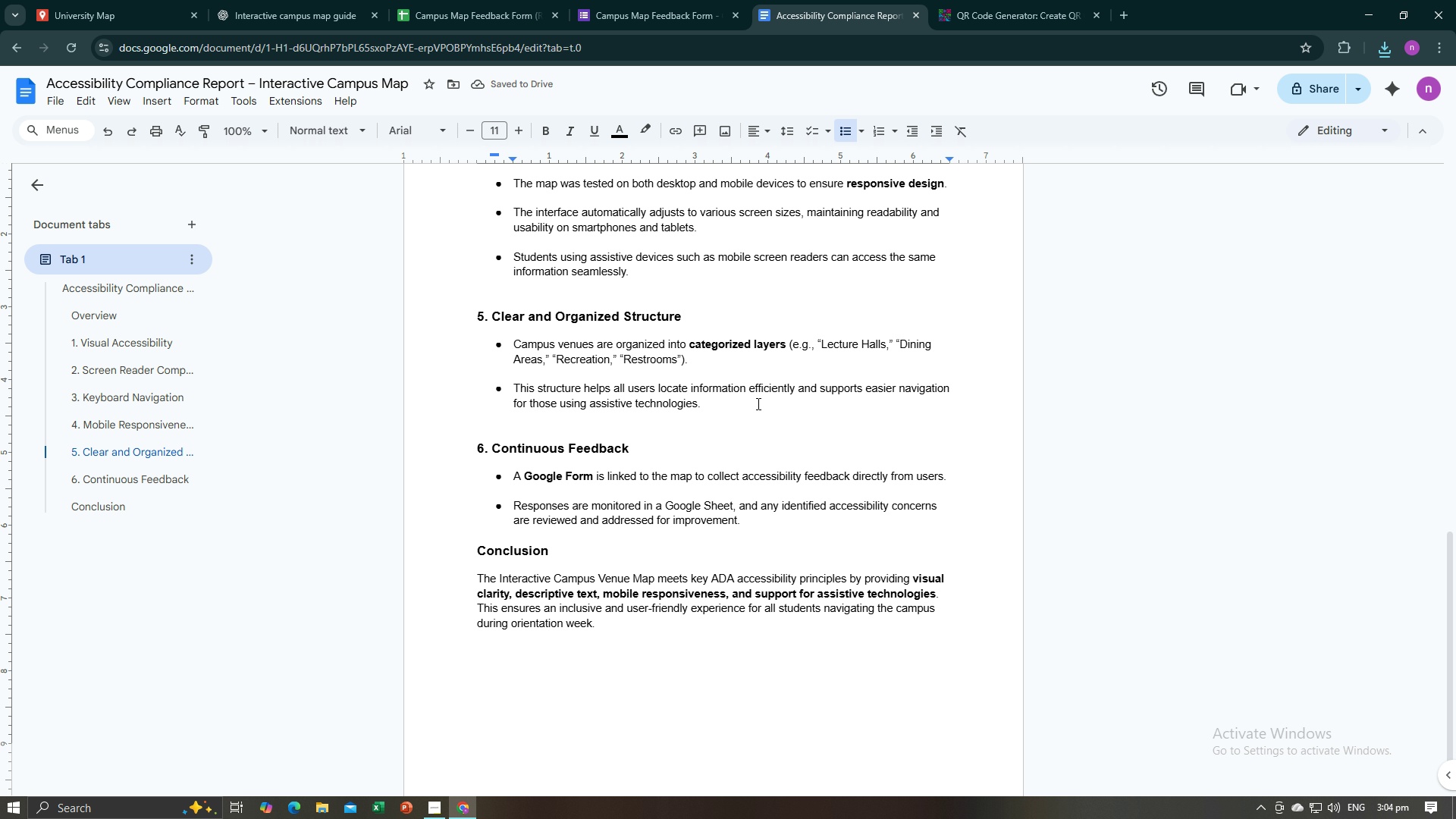 
scroll: coordinate [757, 403], scroll_direction: up, amount: 1.0
 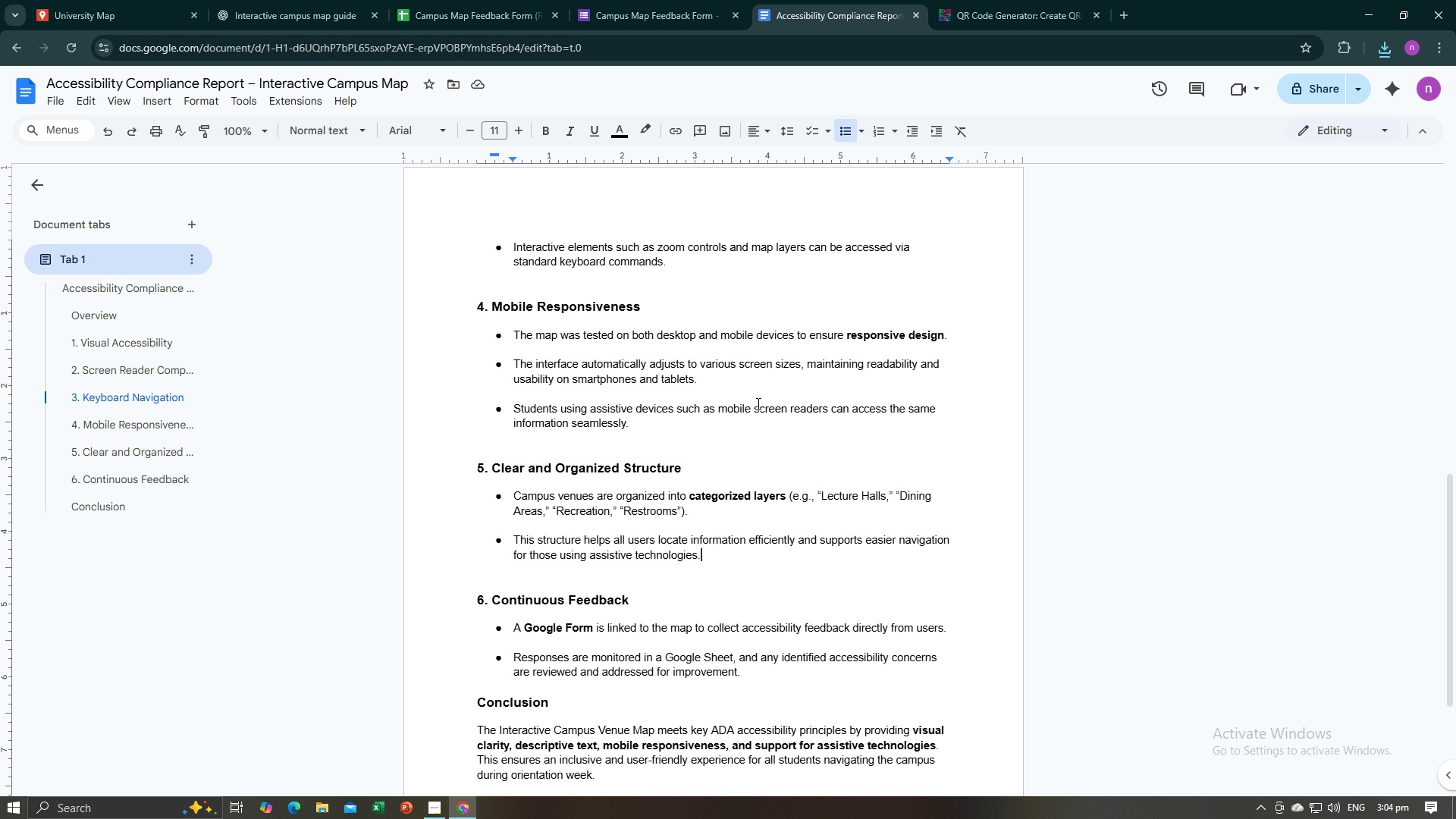 
left_click([892, 335])
 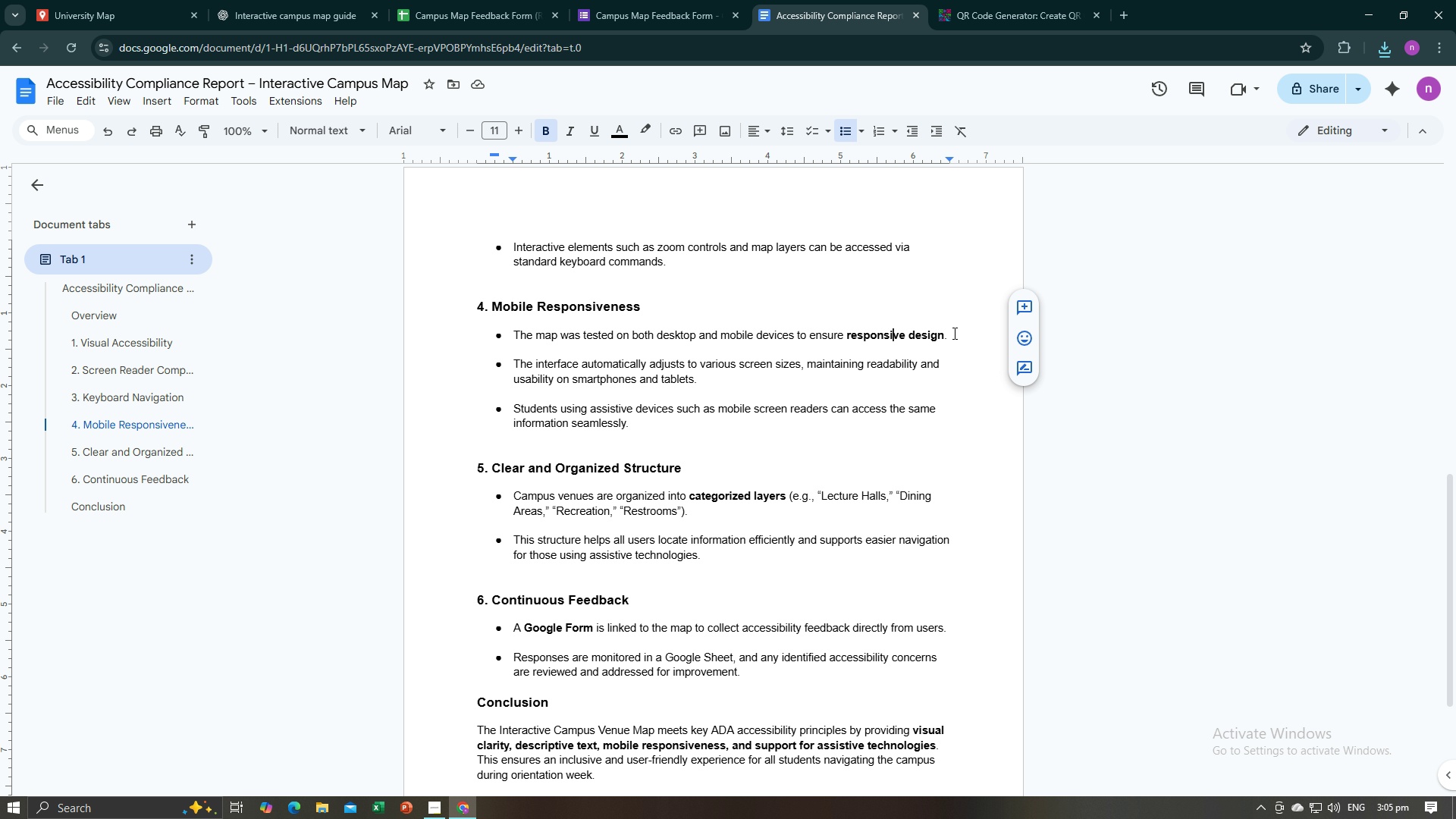 
wait(7.14)
 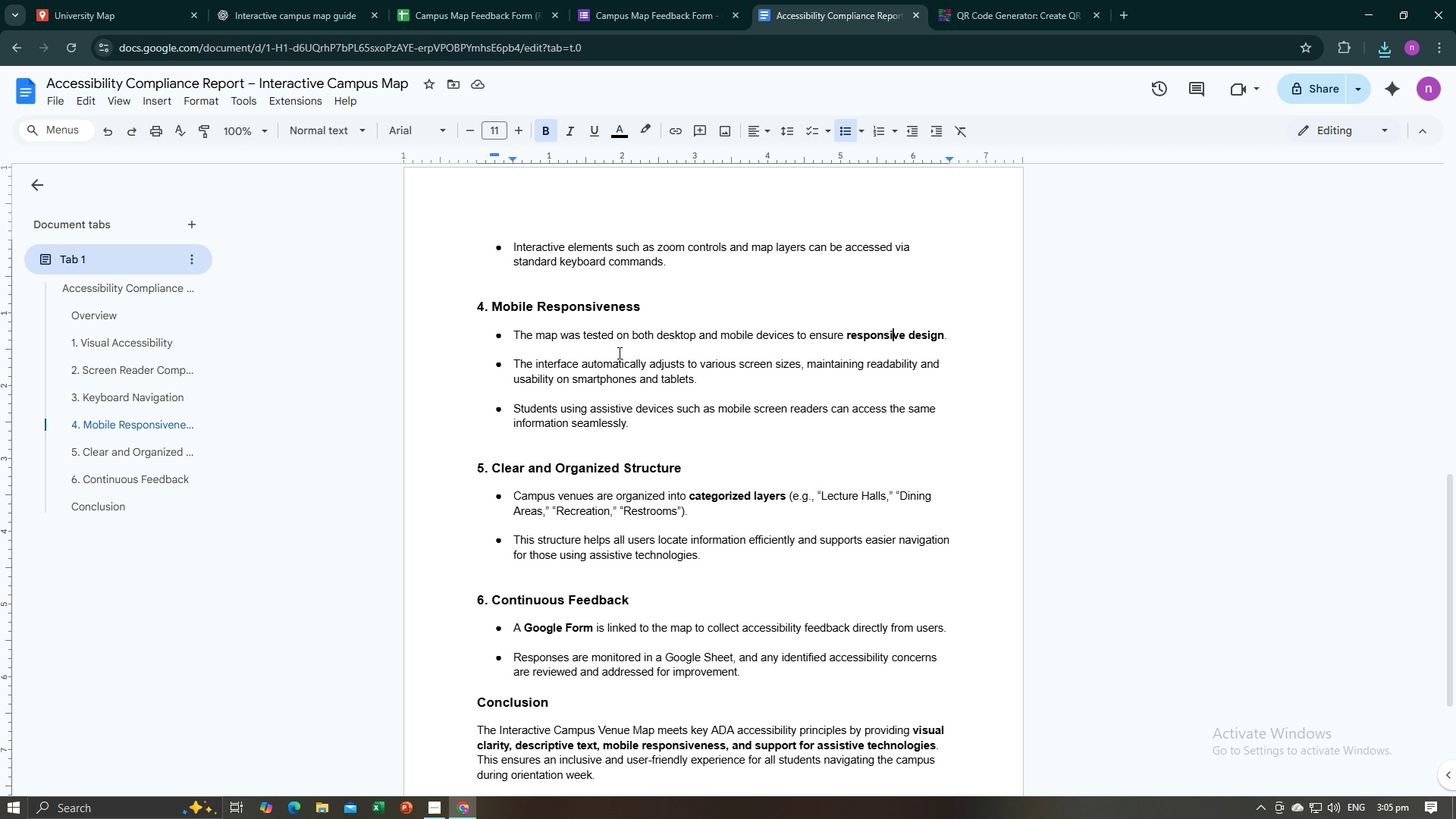 
left_click([740, 306])
 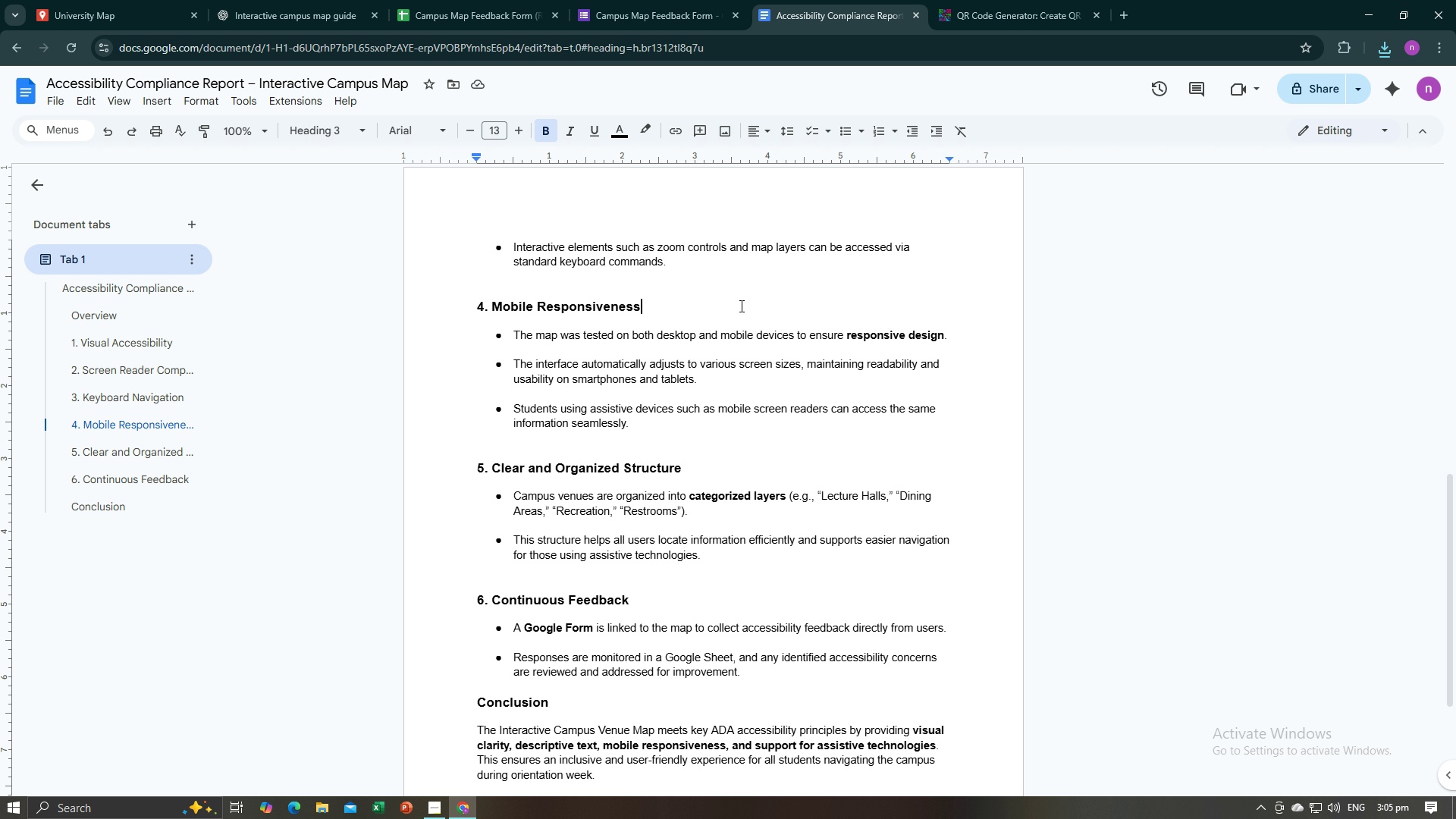 
type( (Mobile Friendly))
 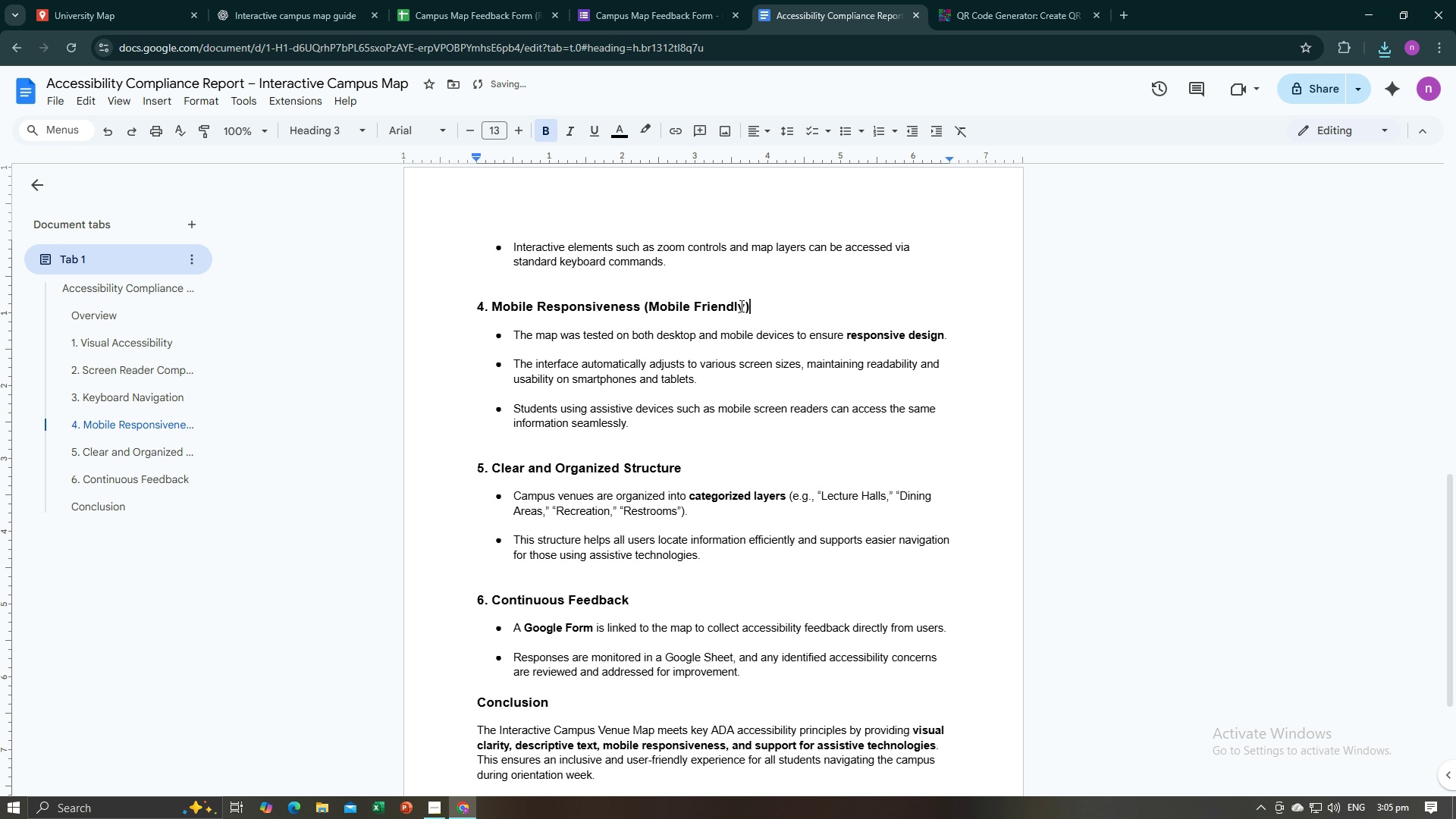 
left_click([761, 357])
 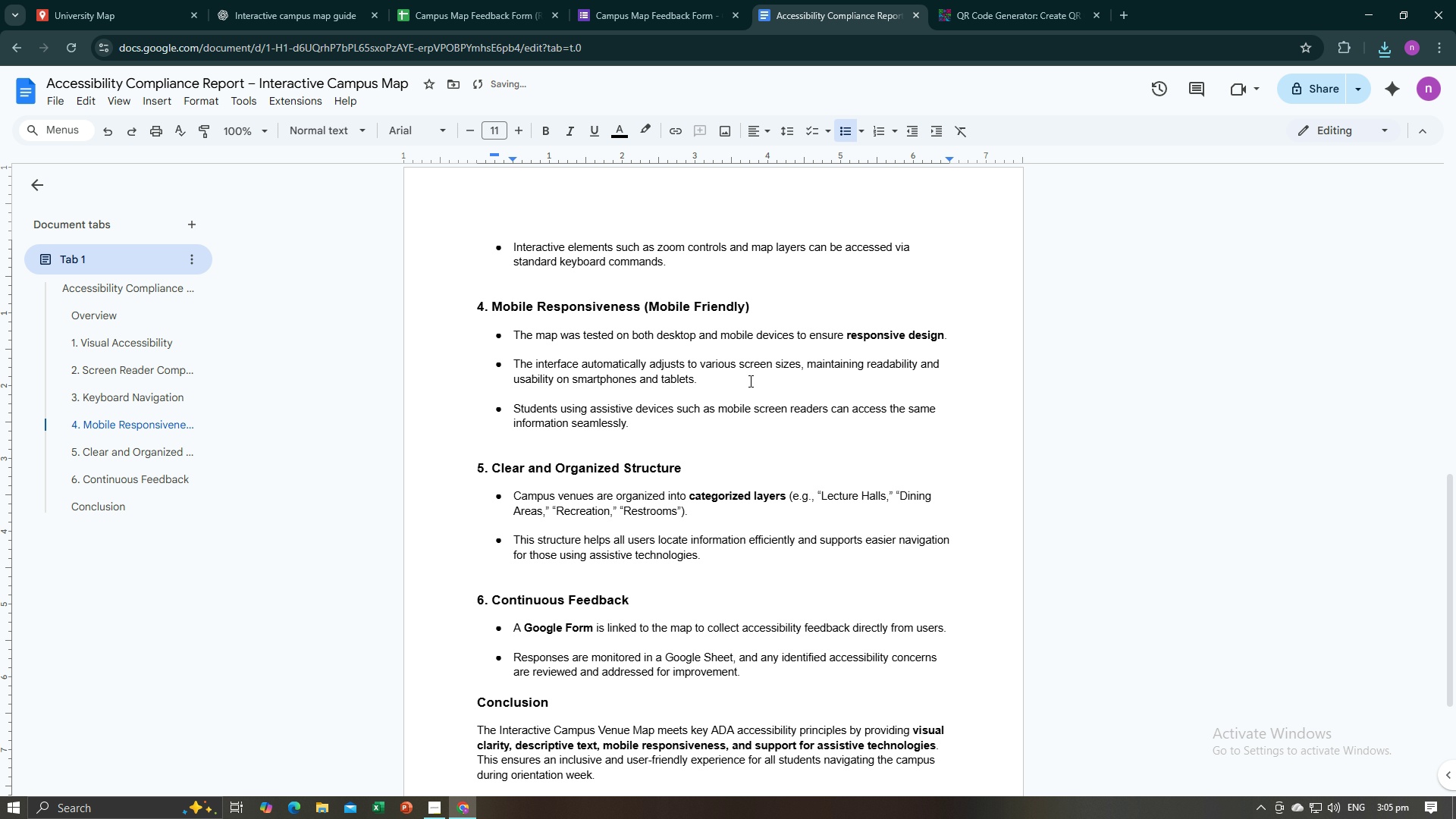 
scroll: coordinate [647, 503], scroll_direction: up, amount: 10.0
 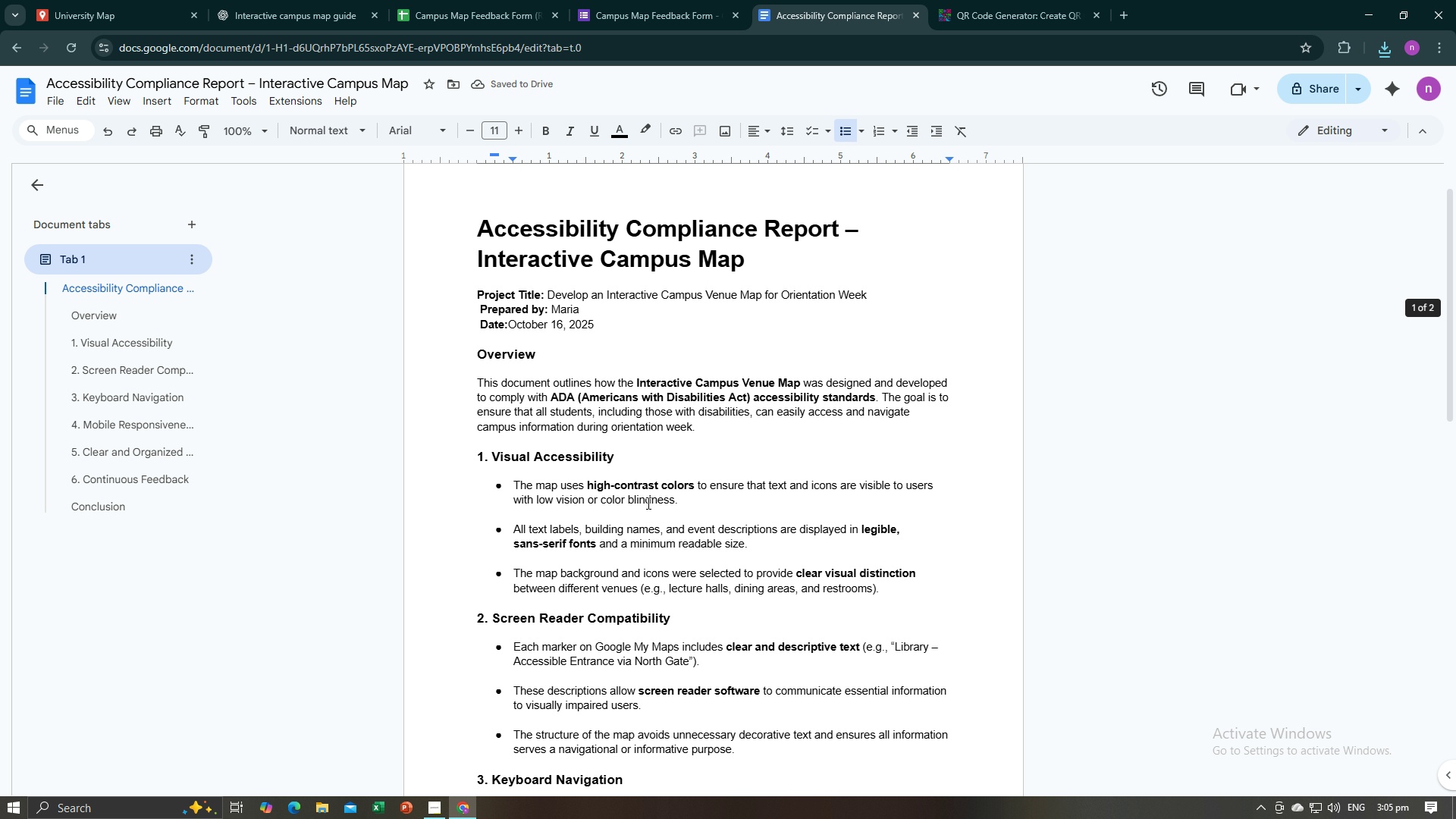 
scroll: coordinate [647, 503], scroll_direction: down, amount: 2.0
 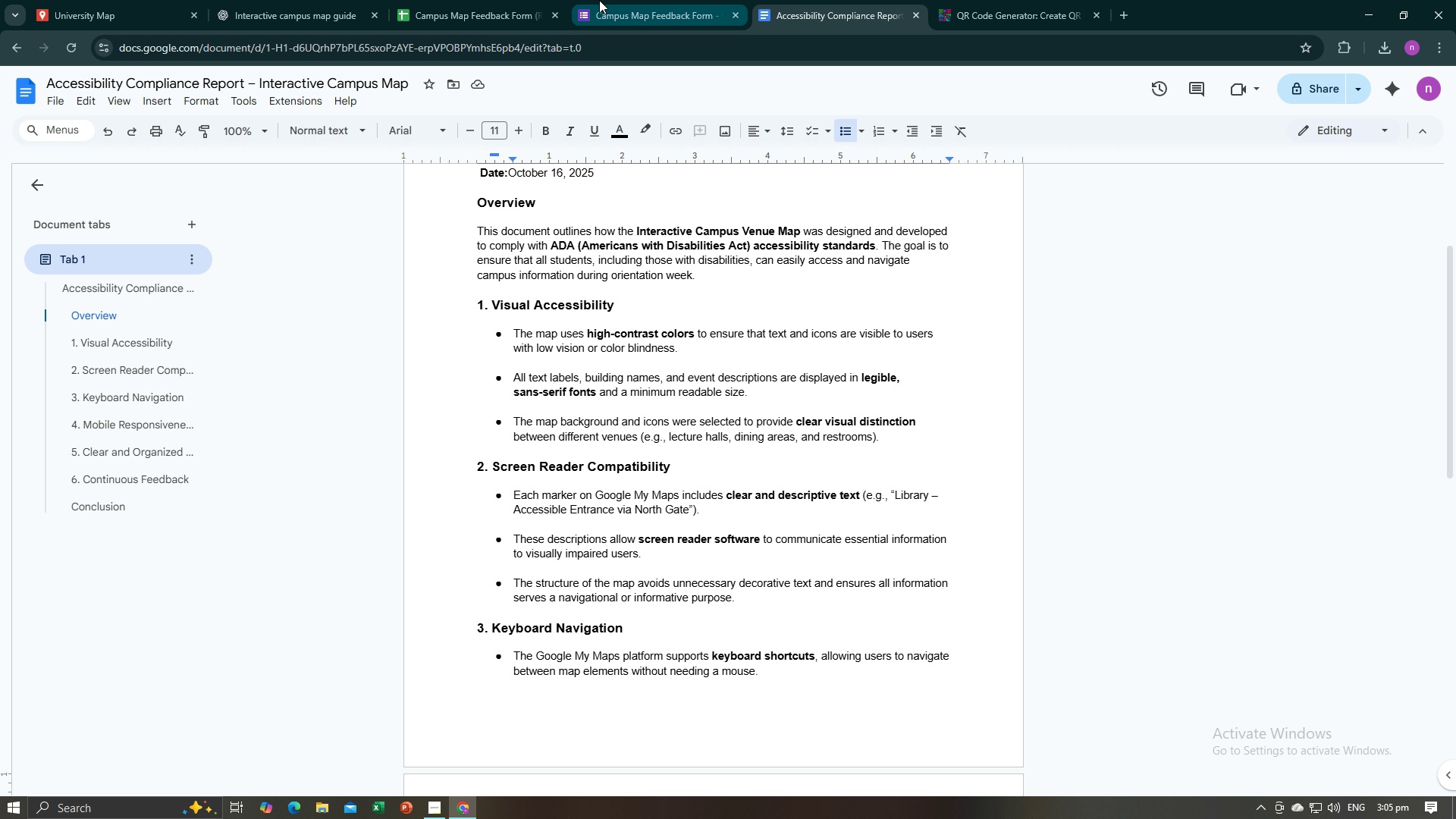 
left_click([600, 0])
 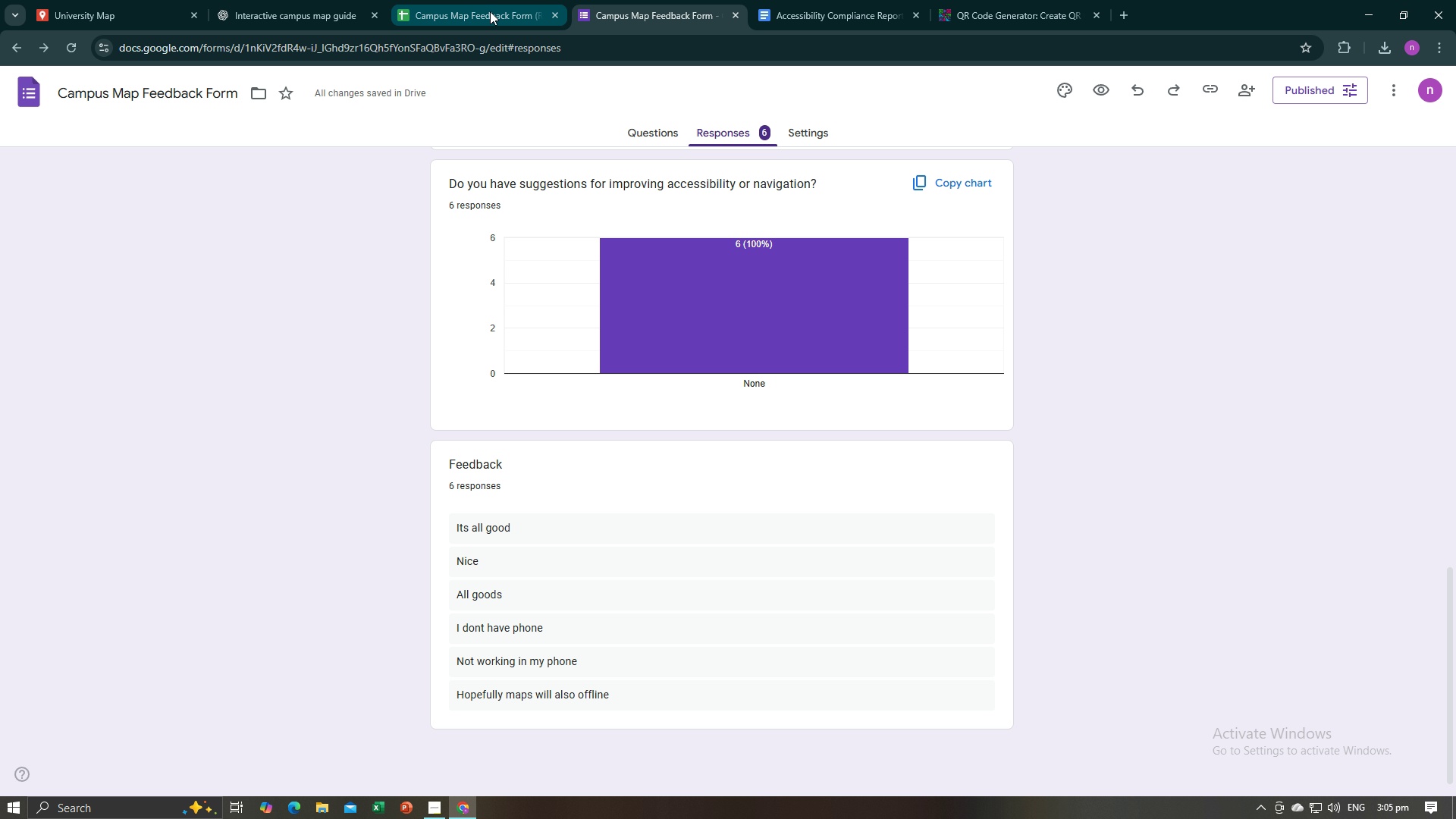 
left_click([490, 11])
 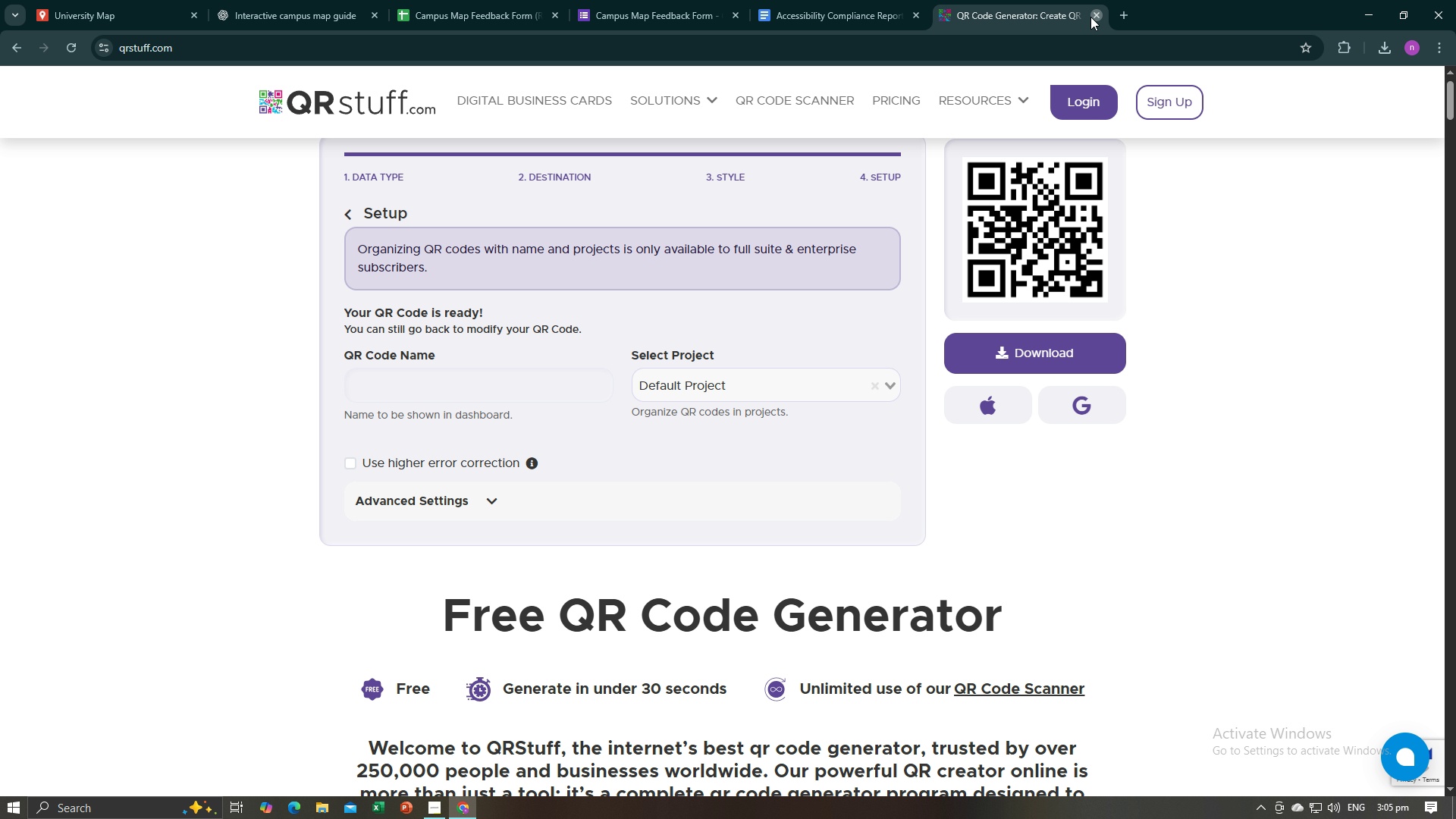 
left_click([1090, 17])
 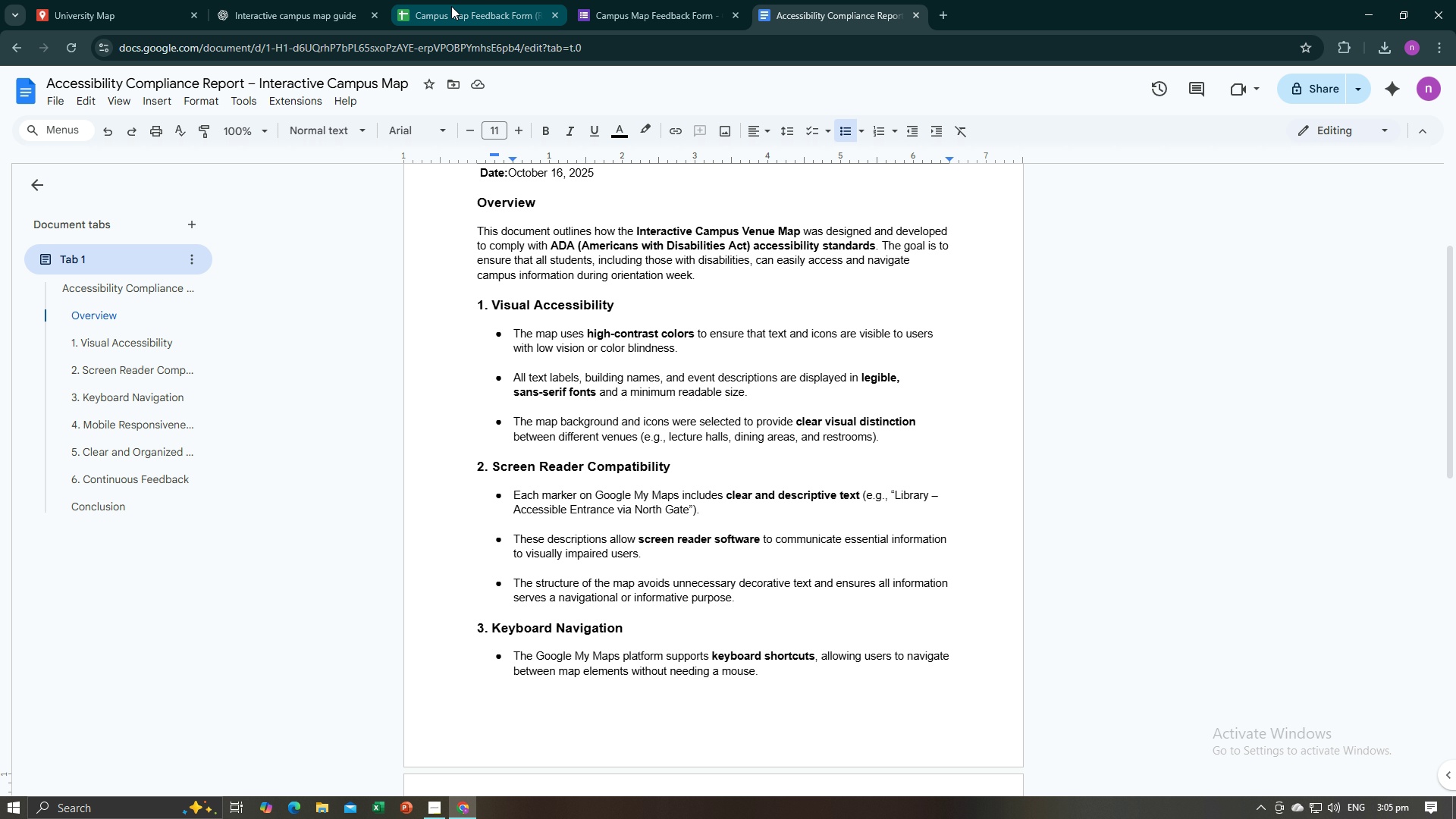 
left_click([450, 6])
 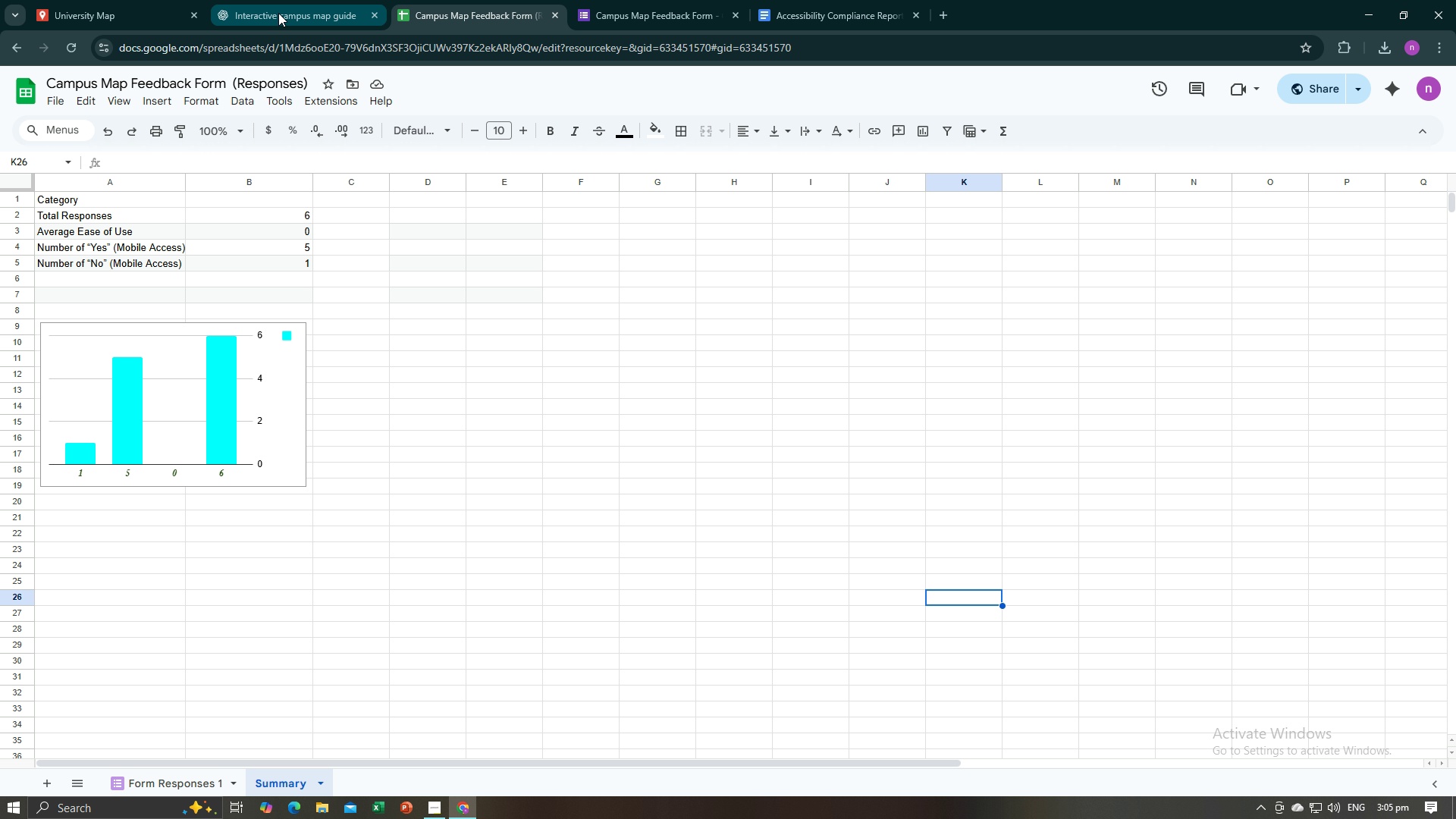 
left_click([278, 13])
 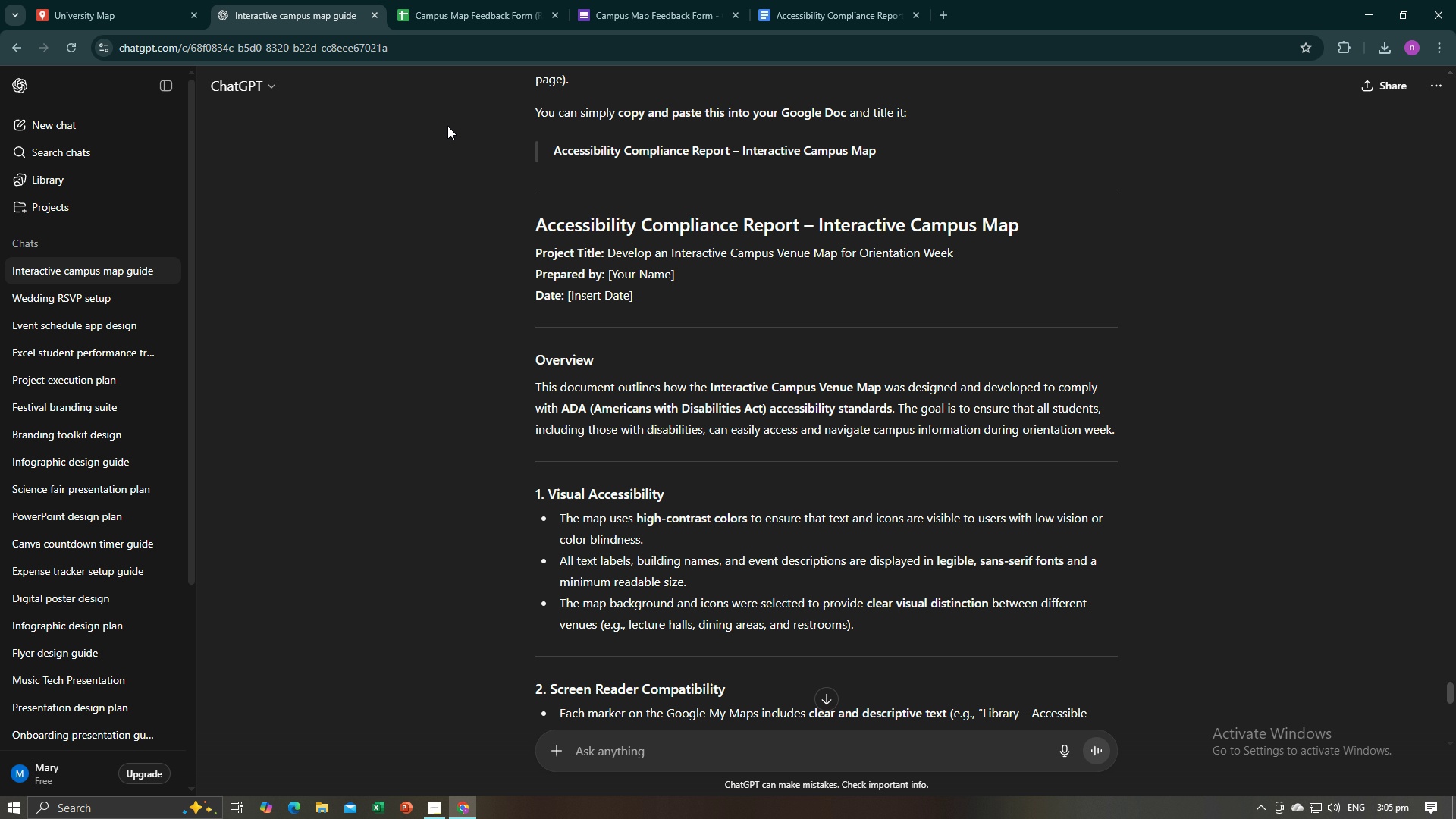 
key(Alt+AltLeft)
 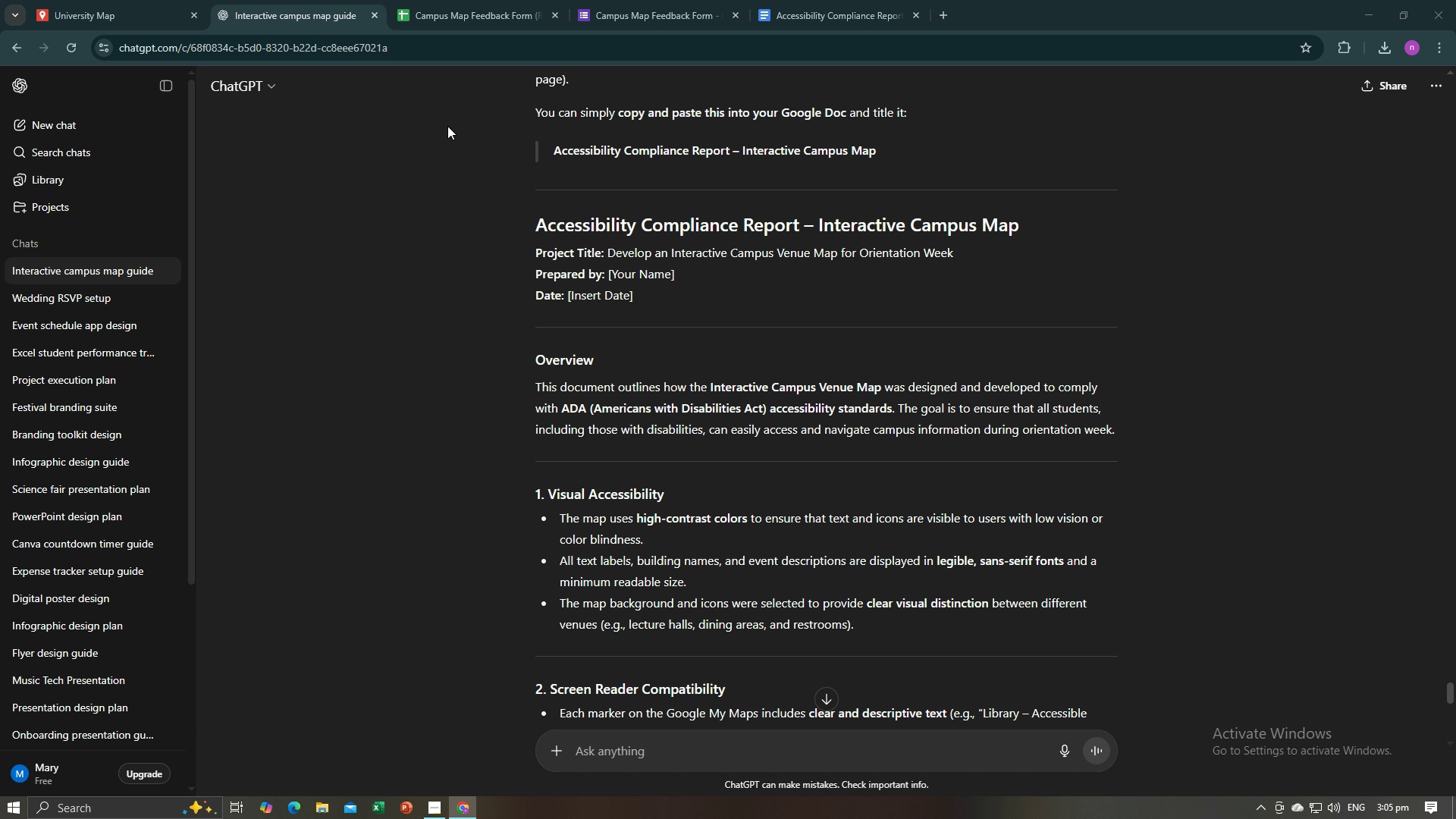 
key(Alt+Tab)